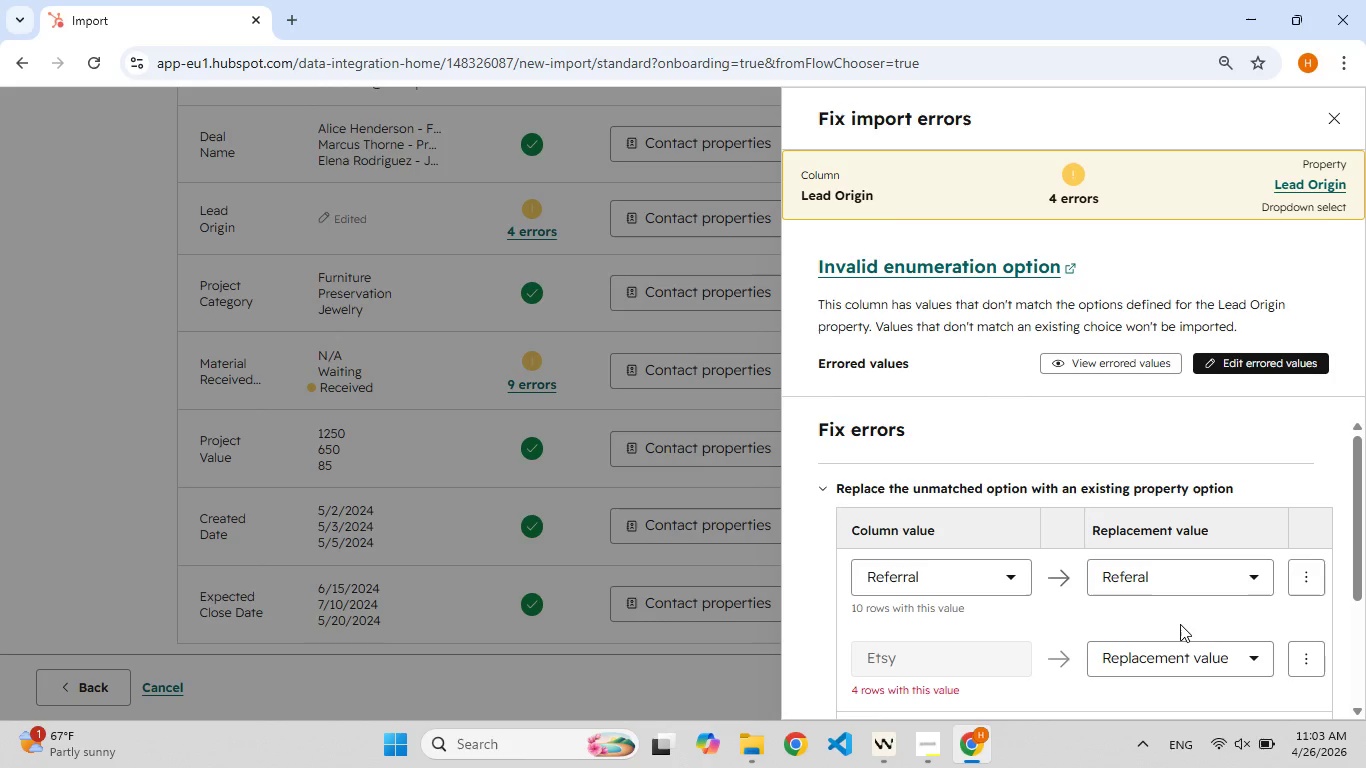 
left_click([1220, 650])
 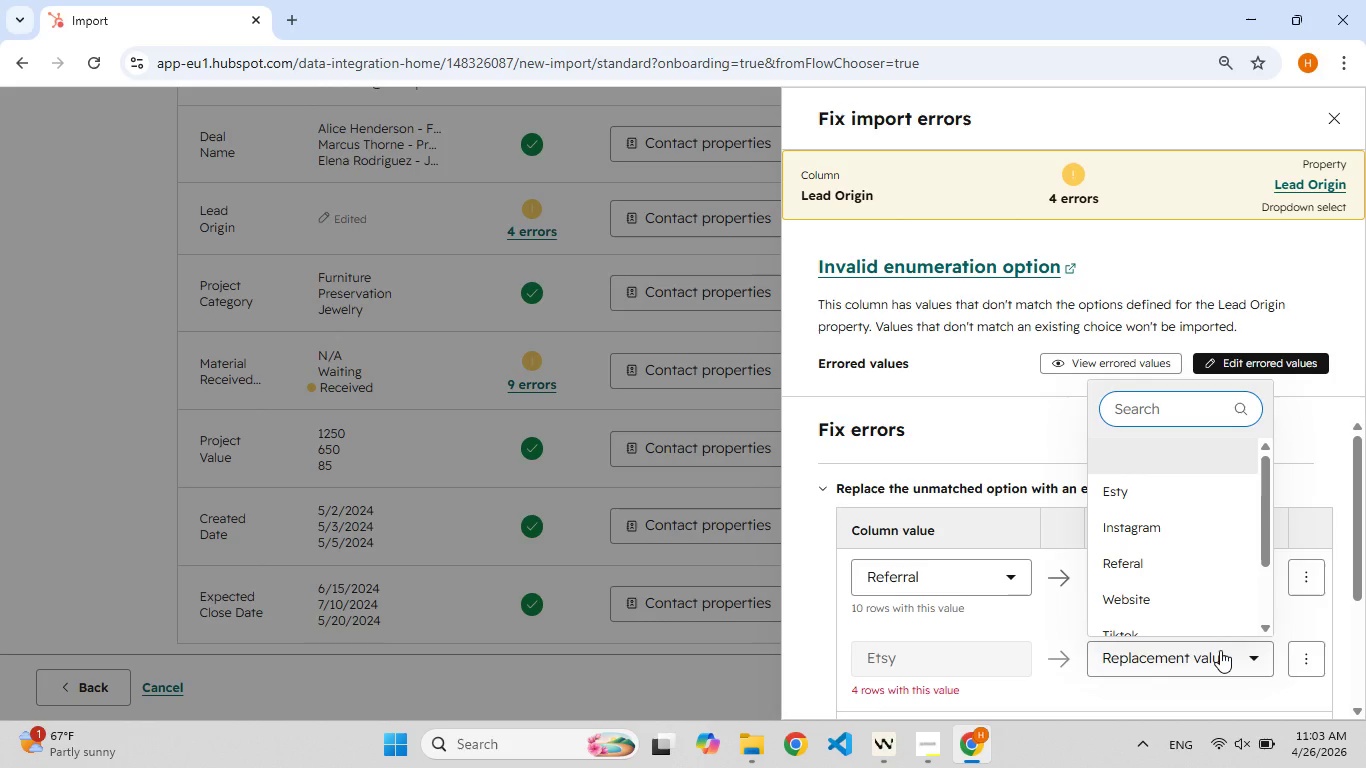 
wait(25.02)
 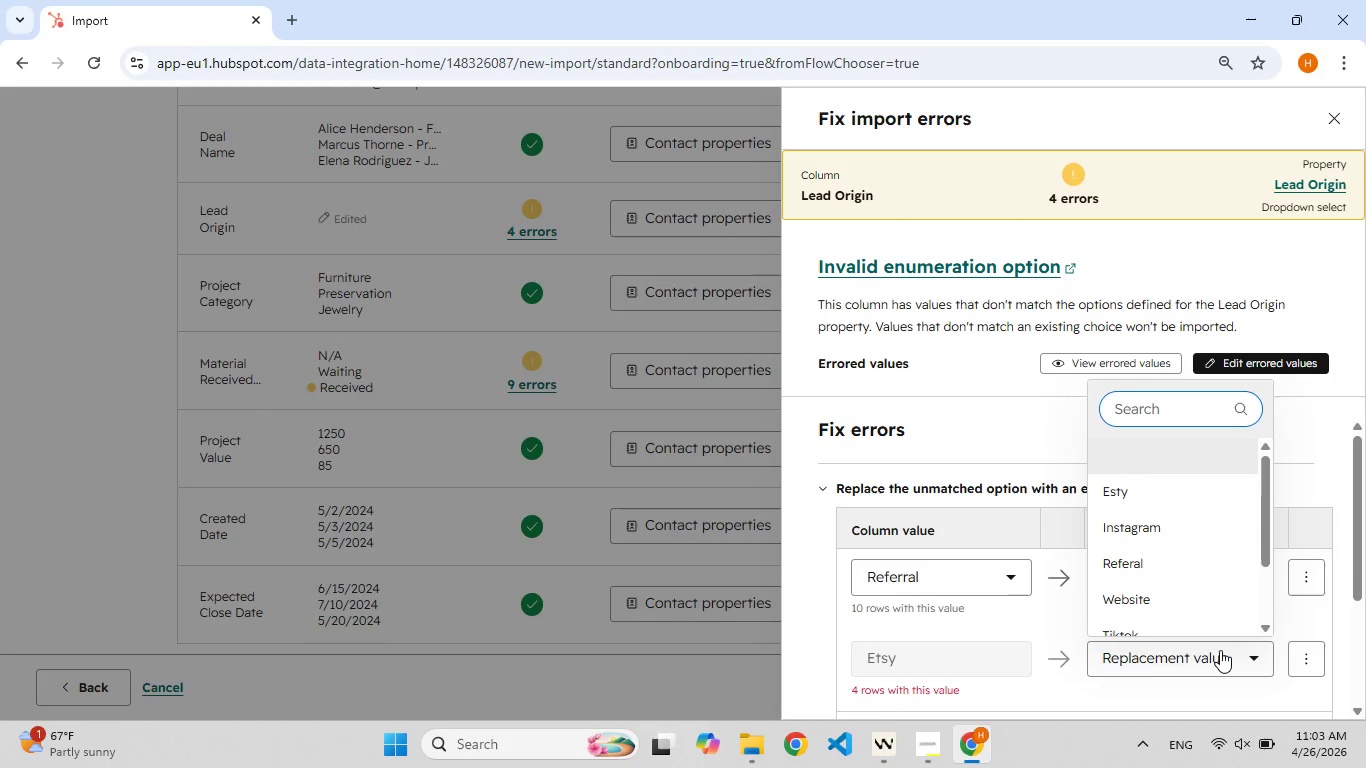 
left_click([1165, 489])
 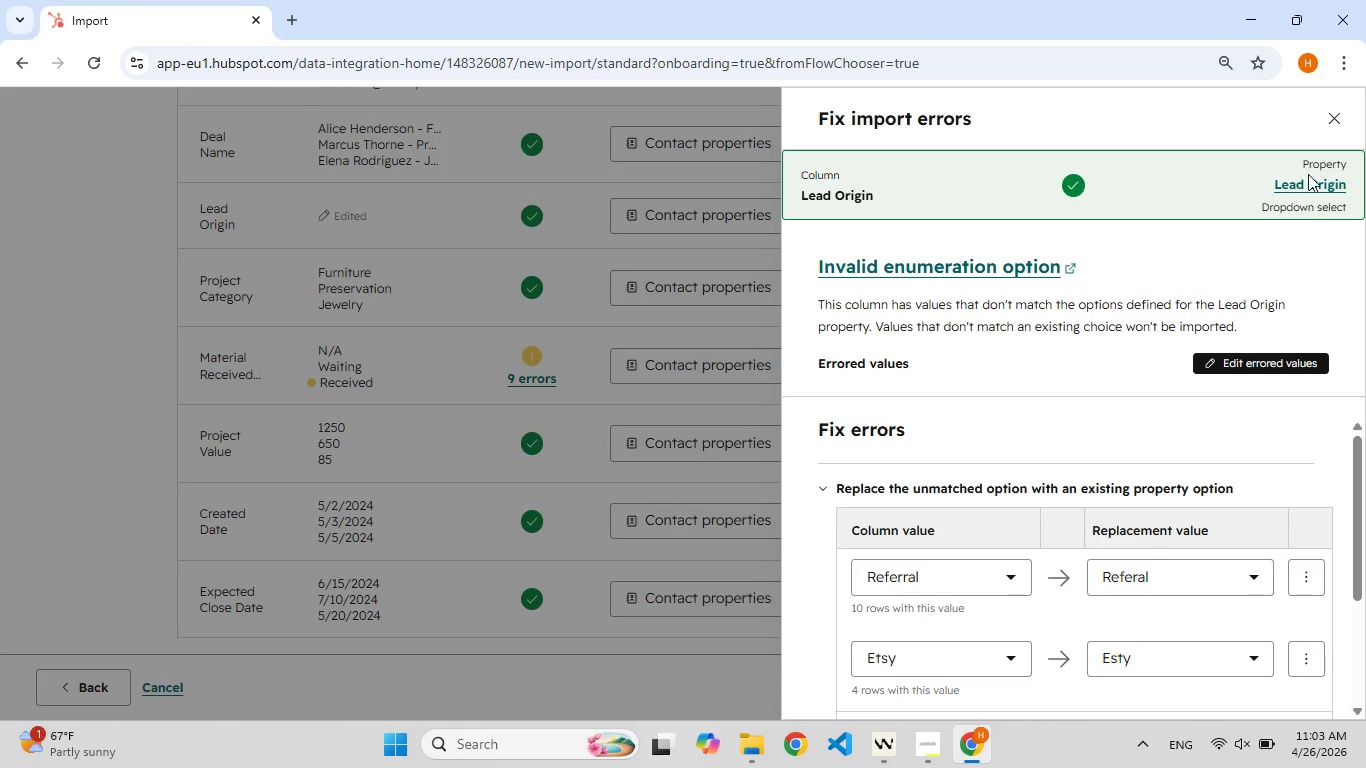 
left_click([1333, 107])
 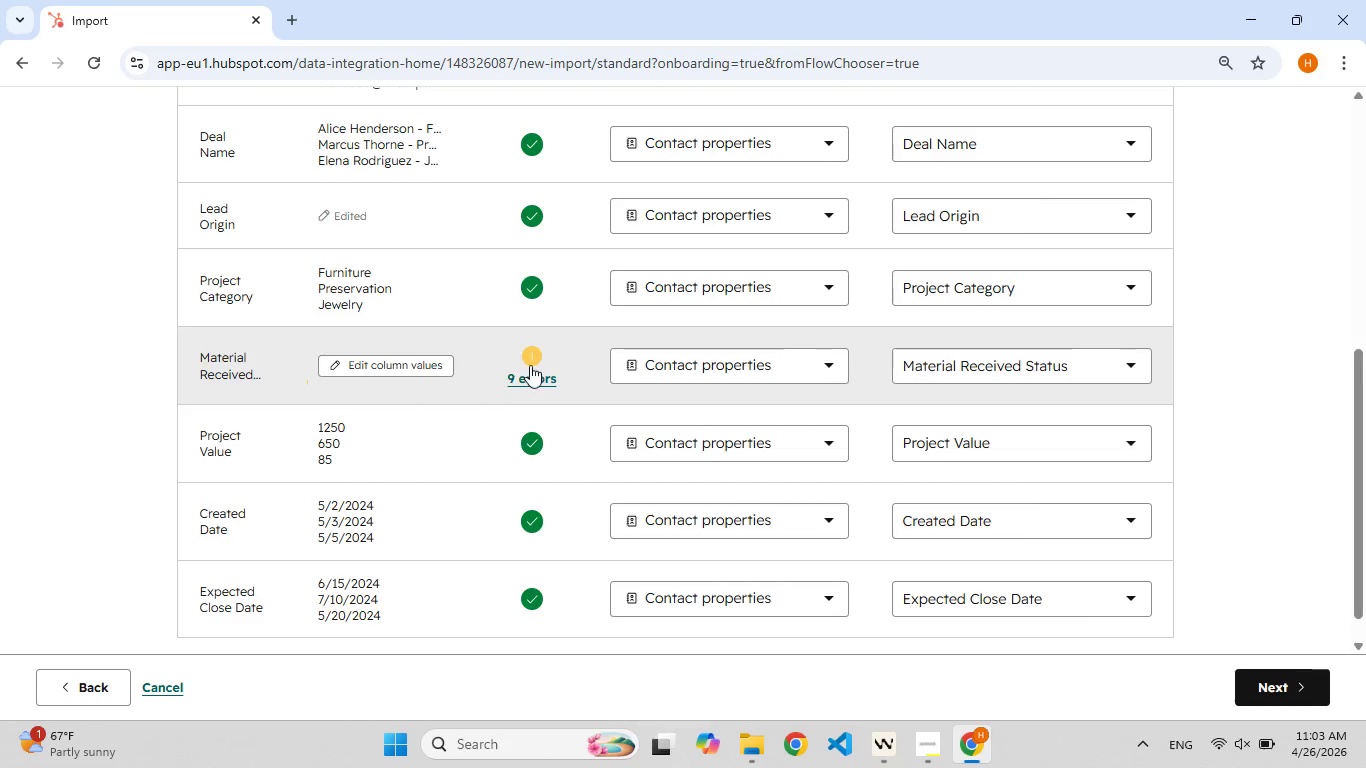 
left_click([532, 376])
 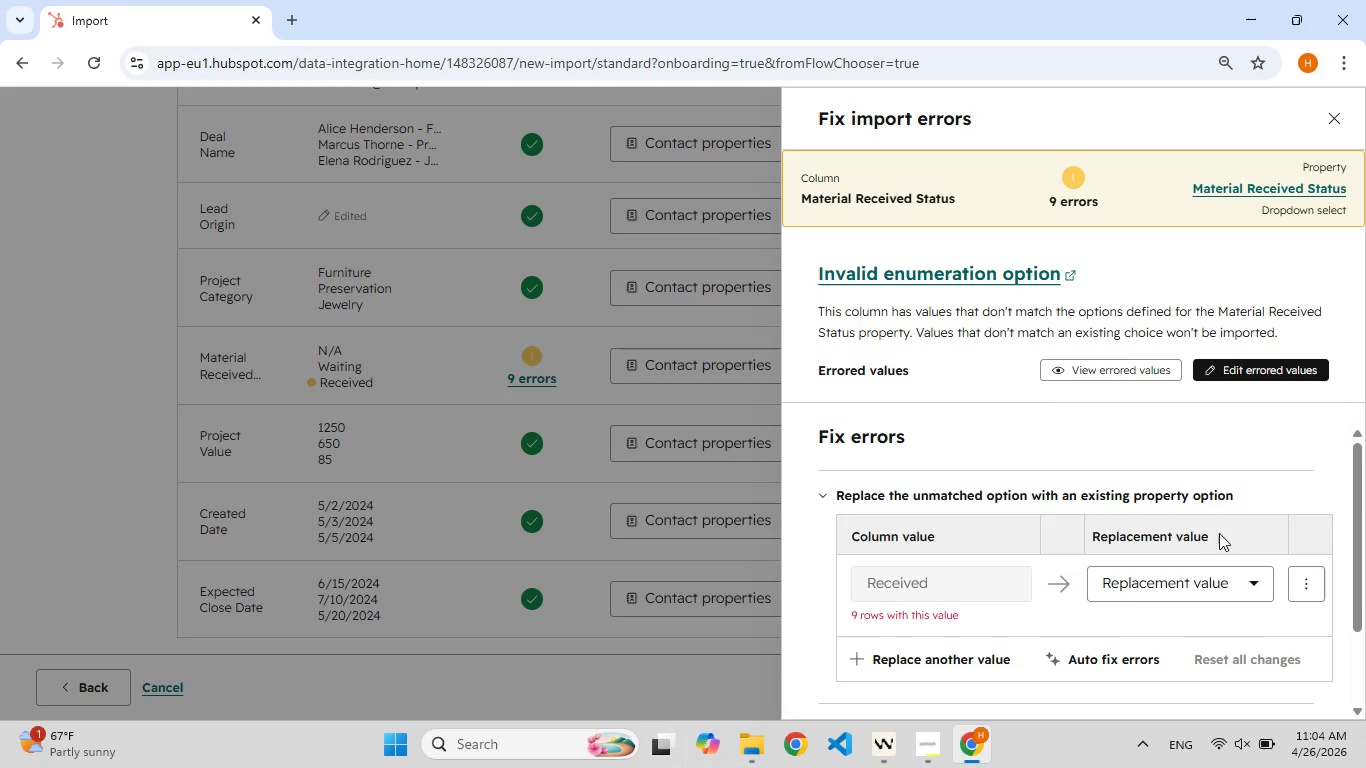 
left_click([1171, 583])
 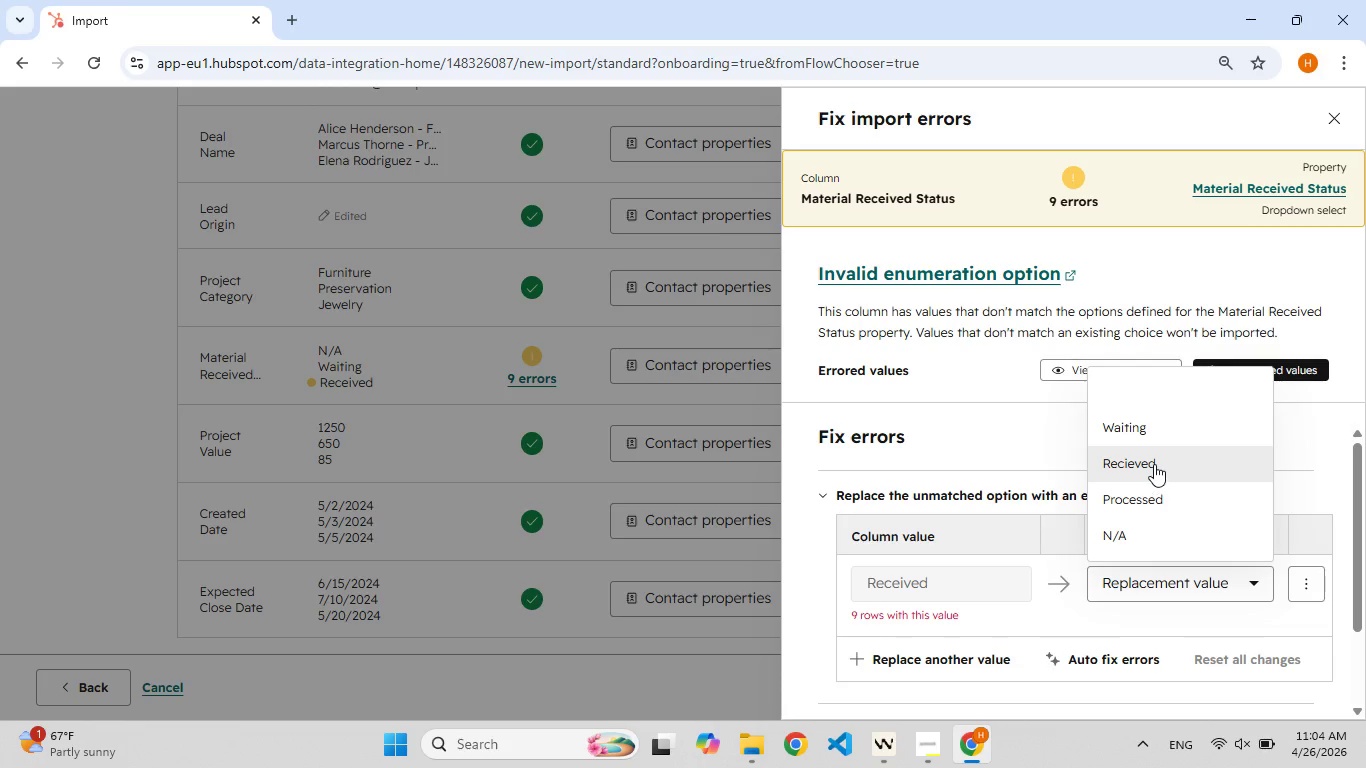 
left_click([1154, 464])
 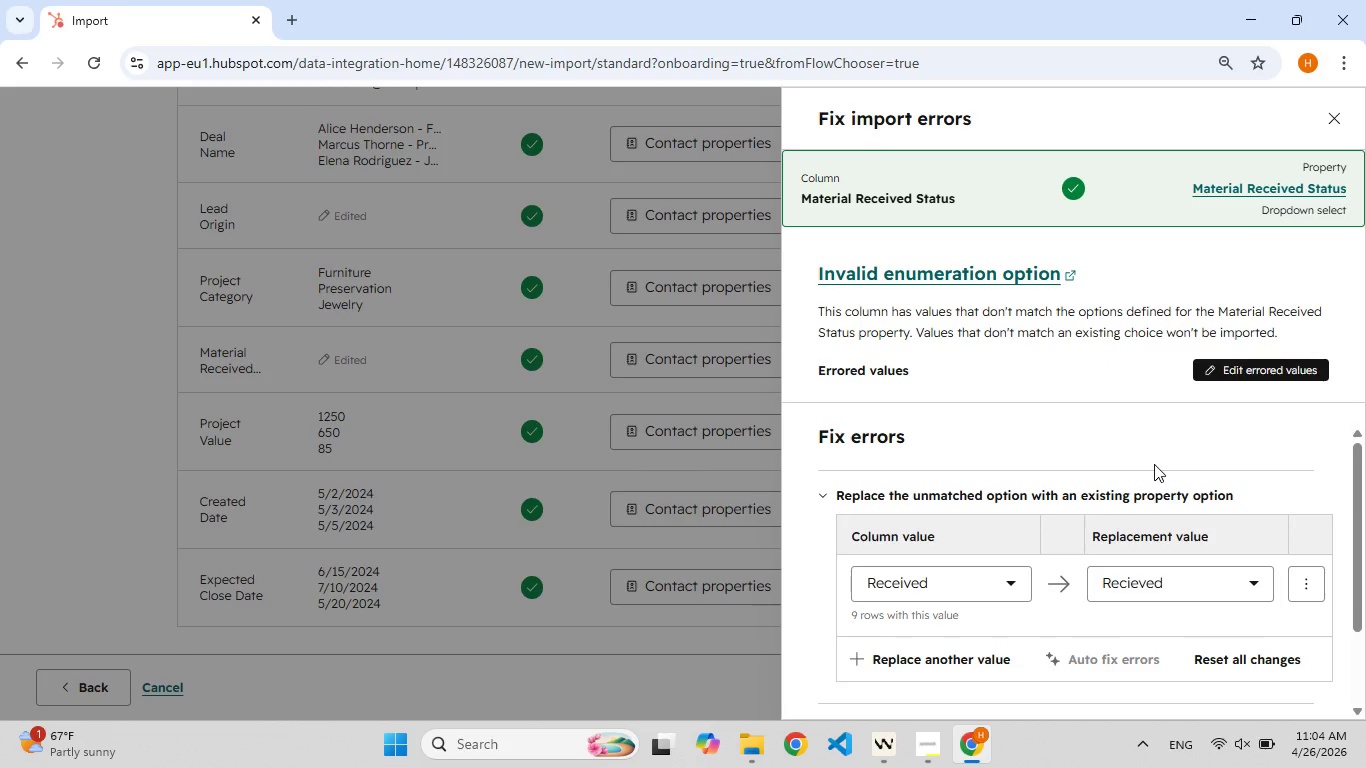 
wait(6.59)
 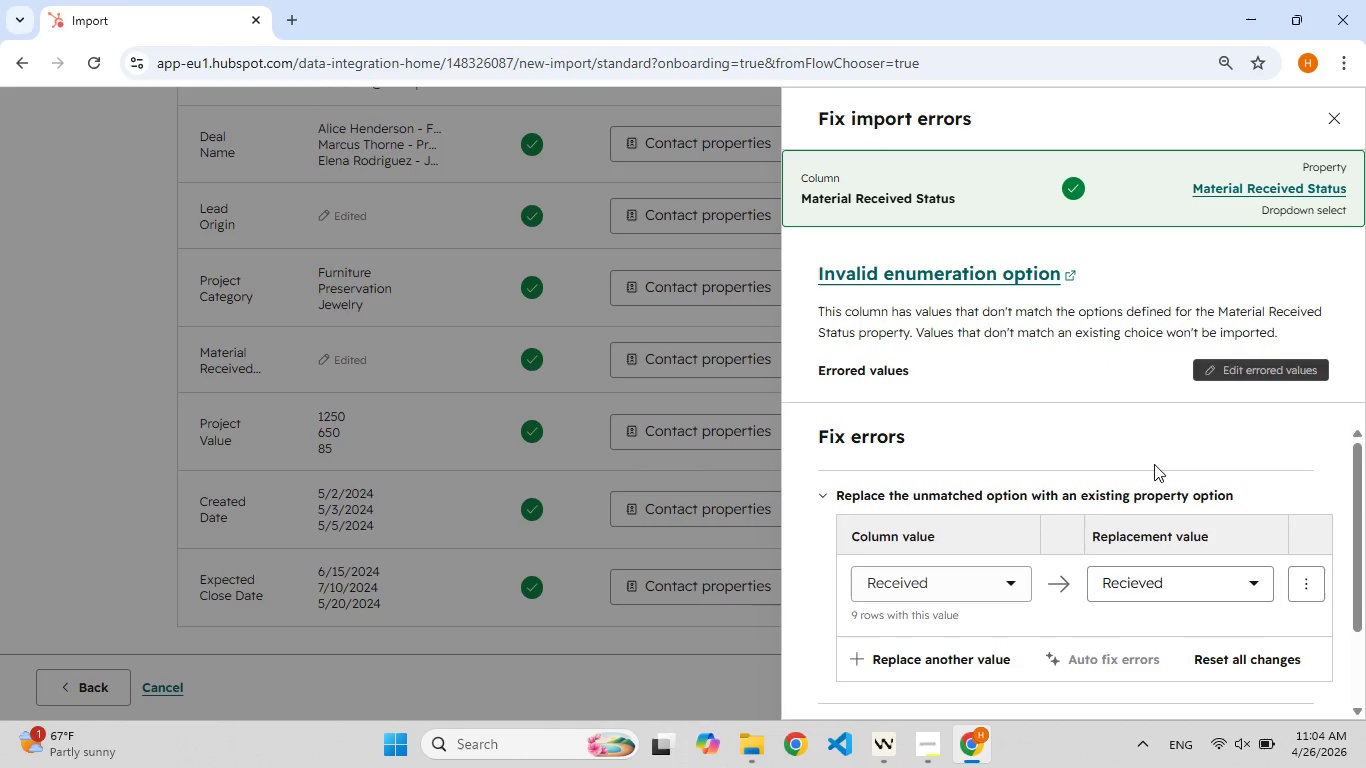 
left_click([1338, 117])
 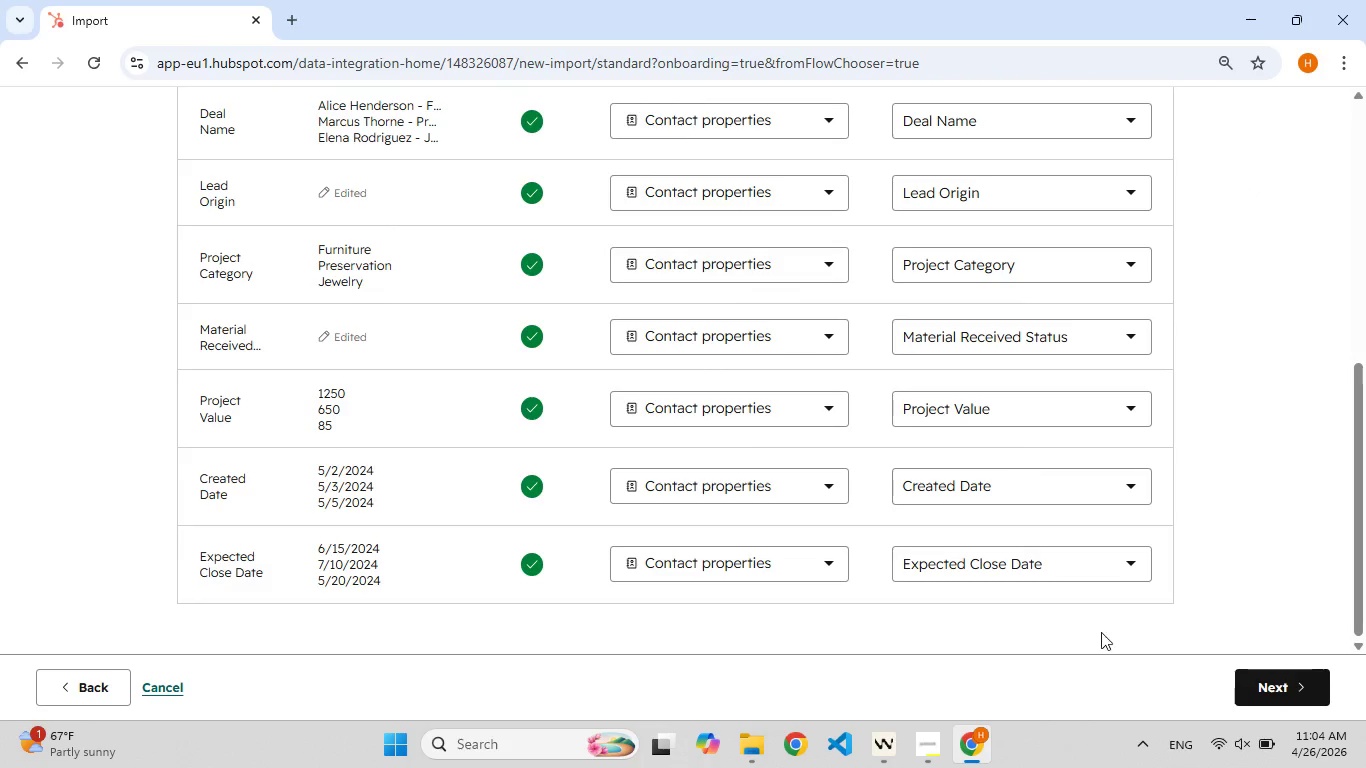 
left_click([1260, 690])
 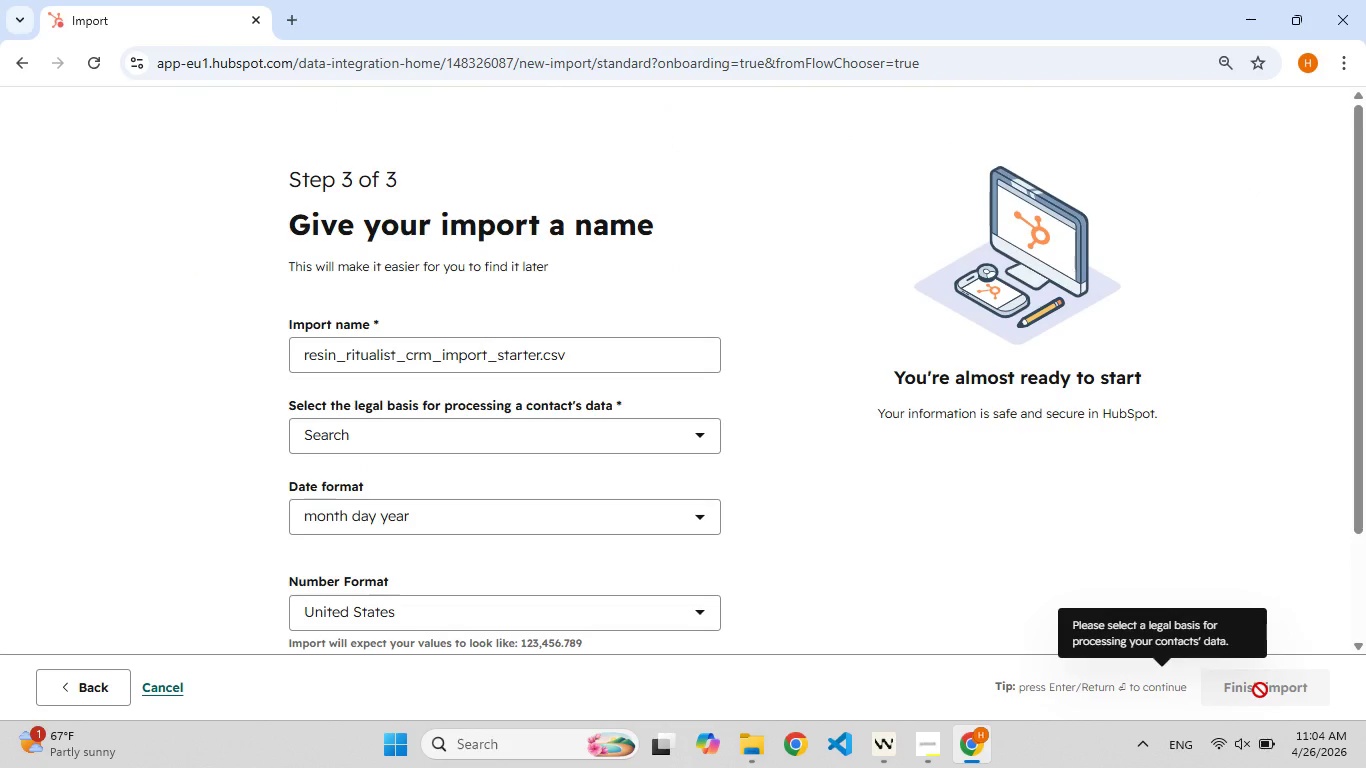 
wait(8.06)
 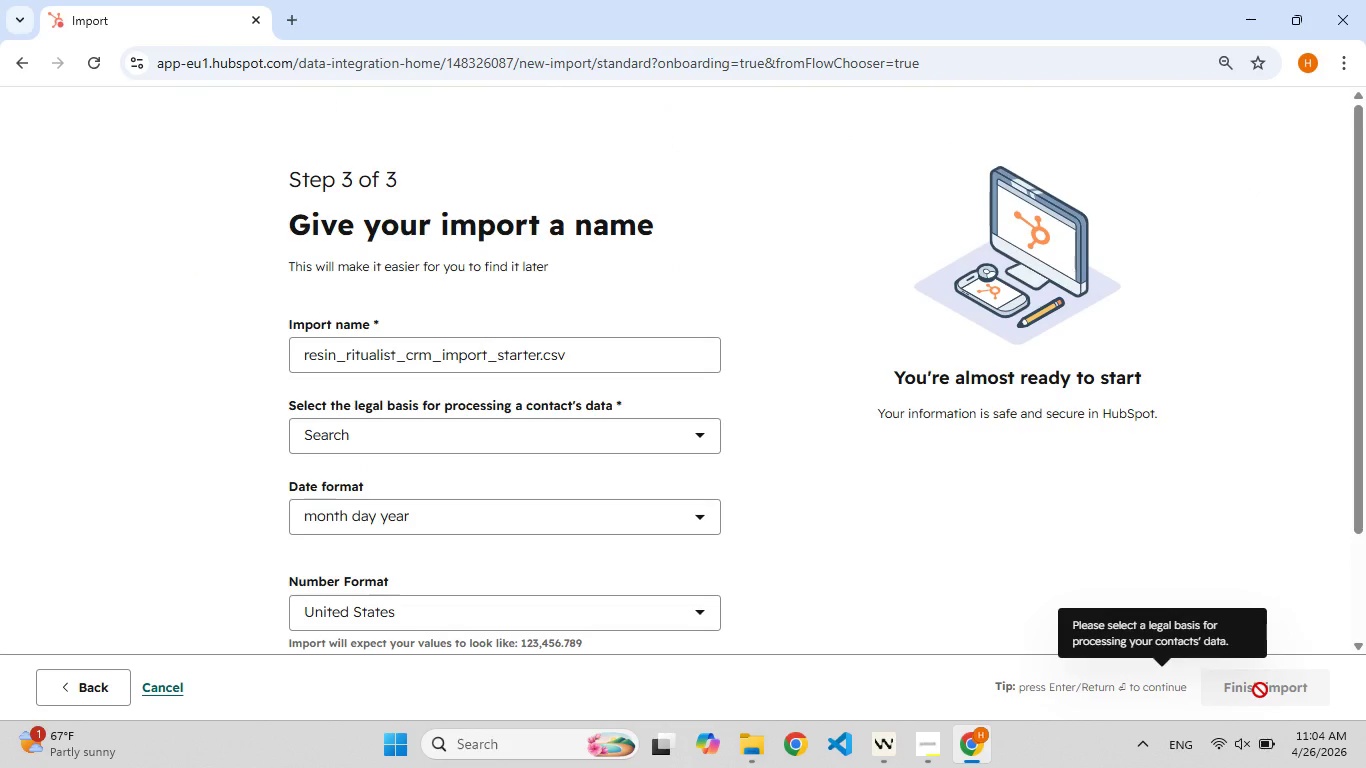 
left_click([666, 311])
 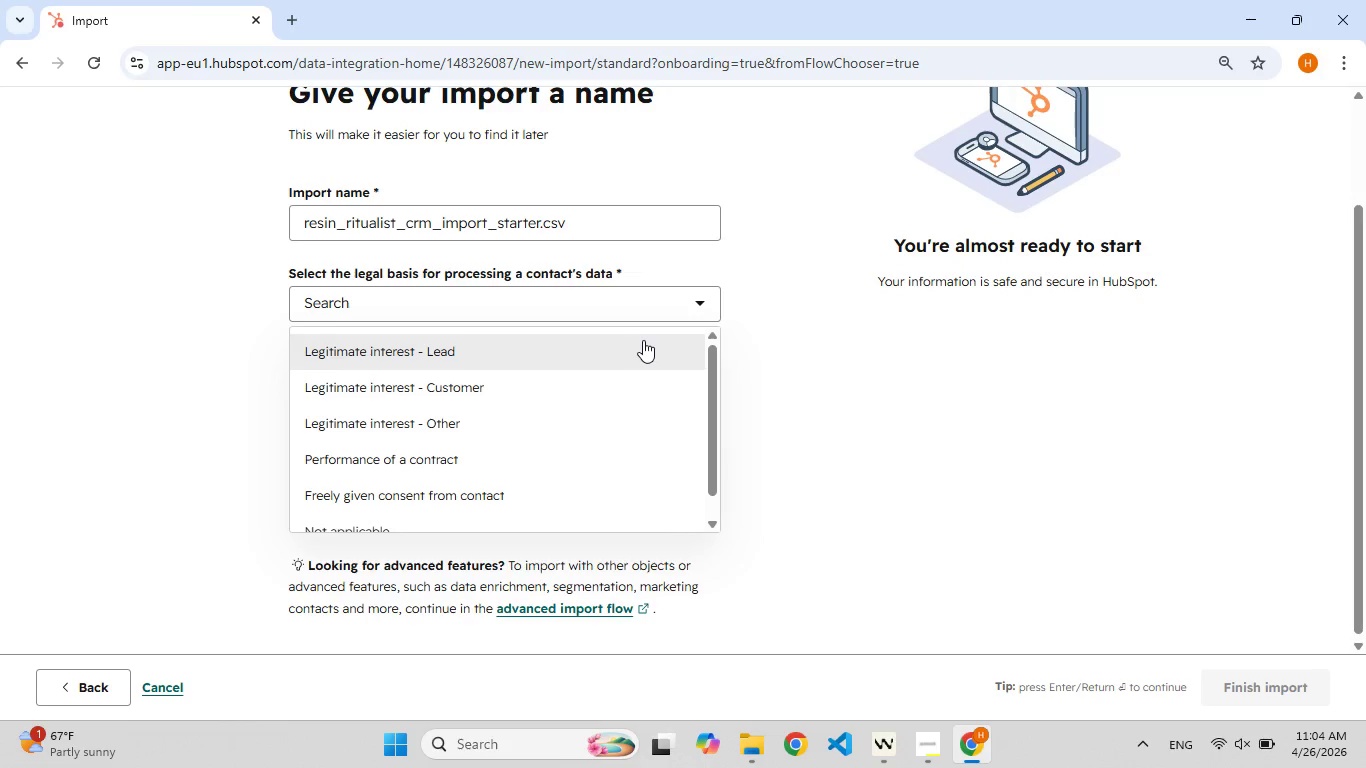 
left_click([642, 341])
 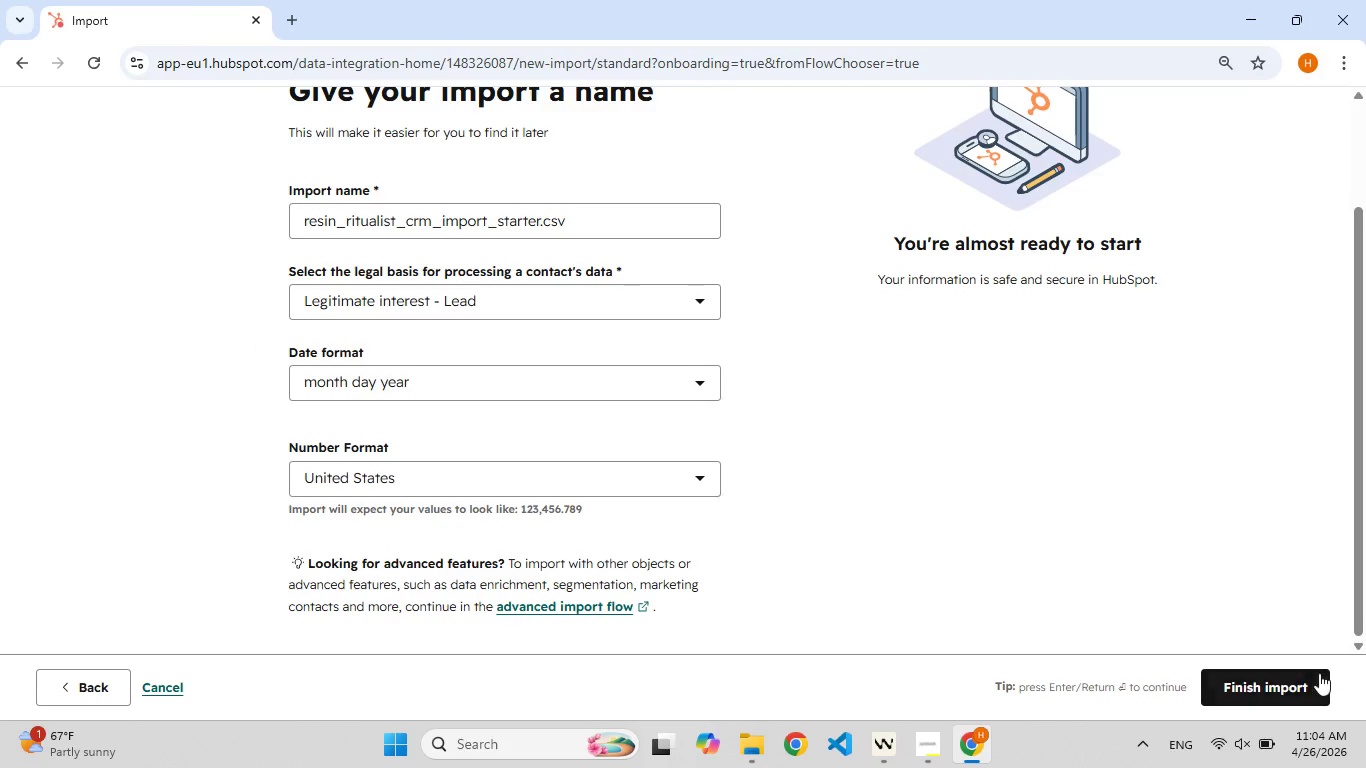 
left_click([1283, 686])
 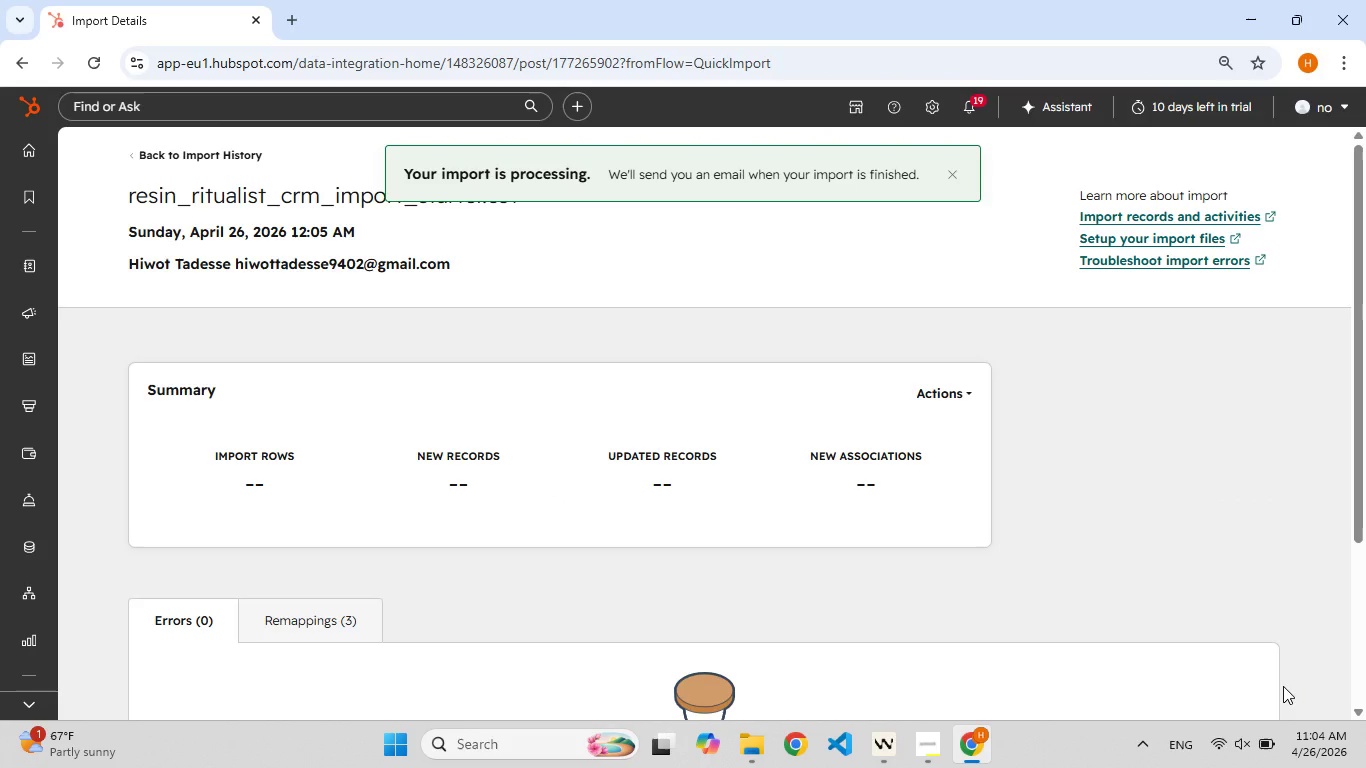 
wait(9.92)
 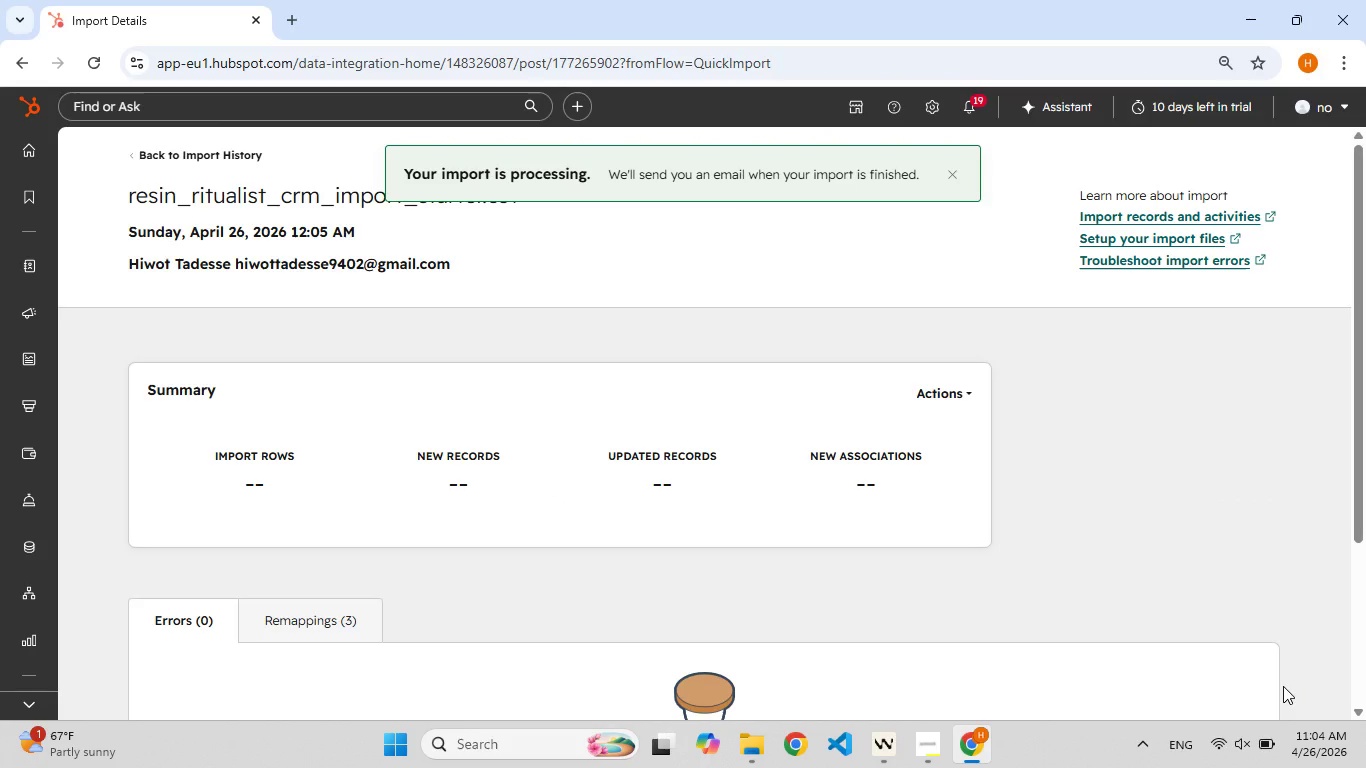 
hold_key(key=F5, duration=0.55)
 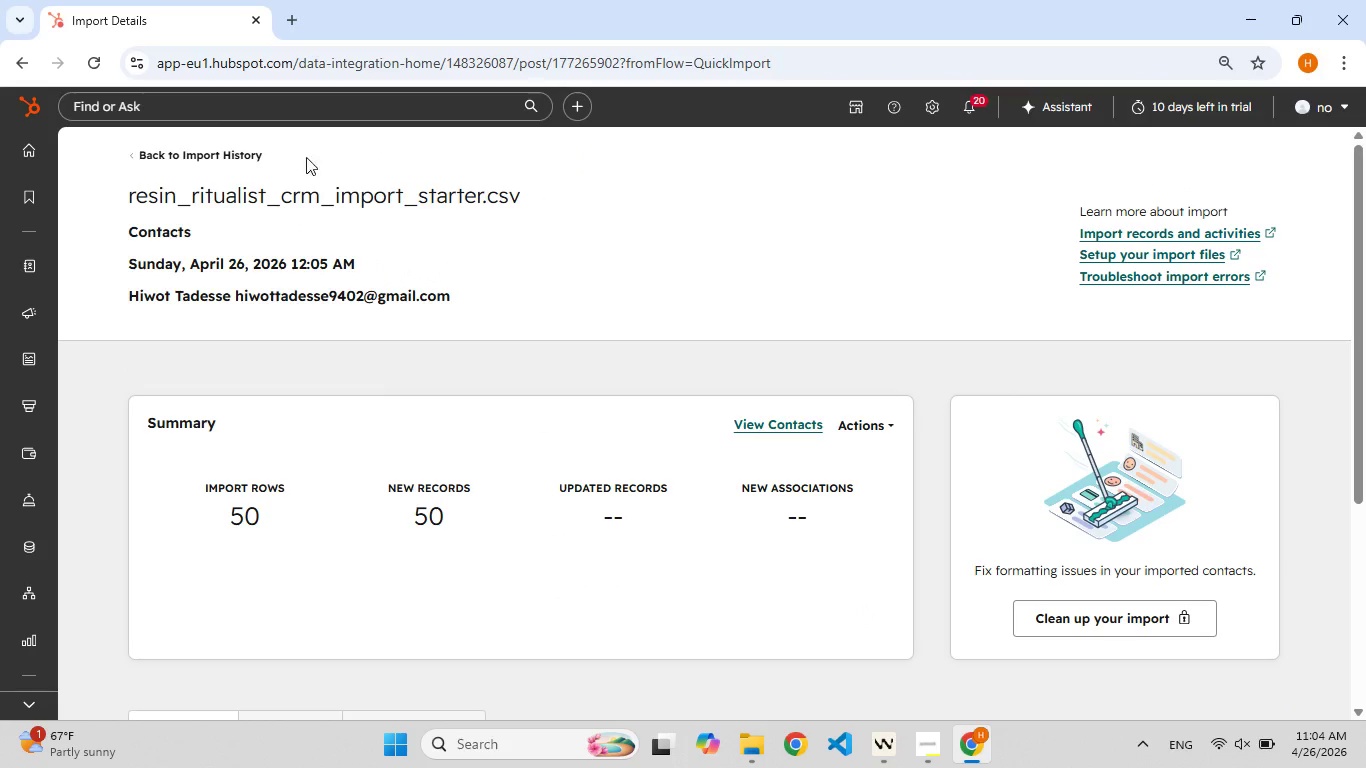 
key(Meta+Shift+S)
 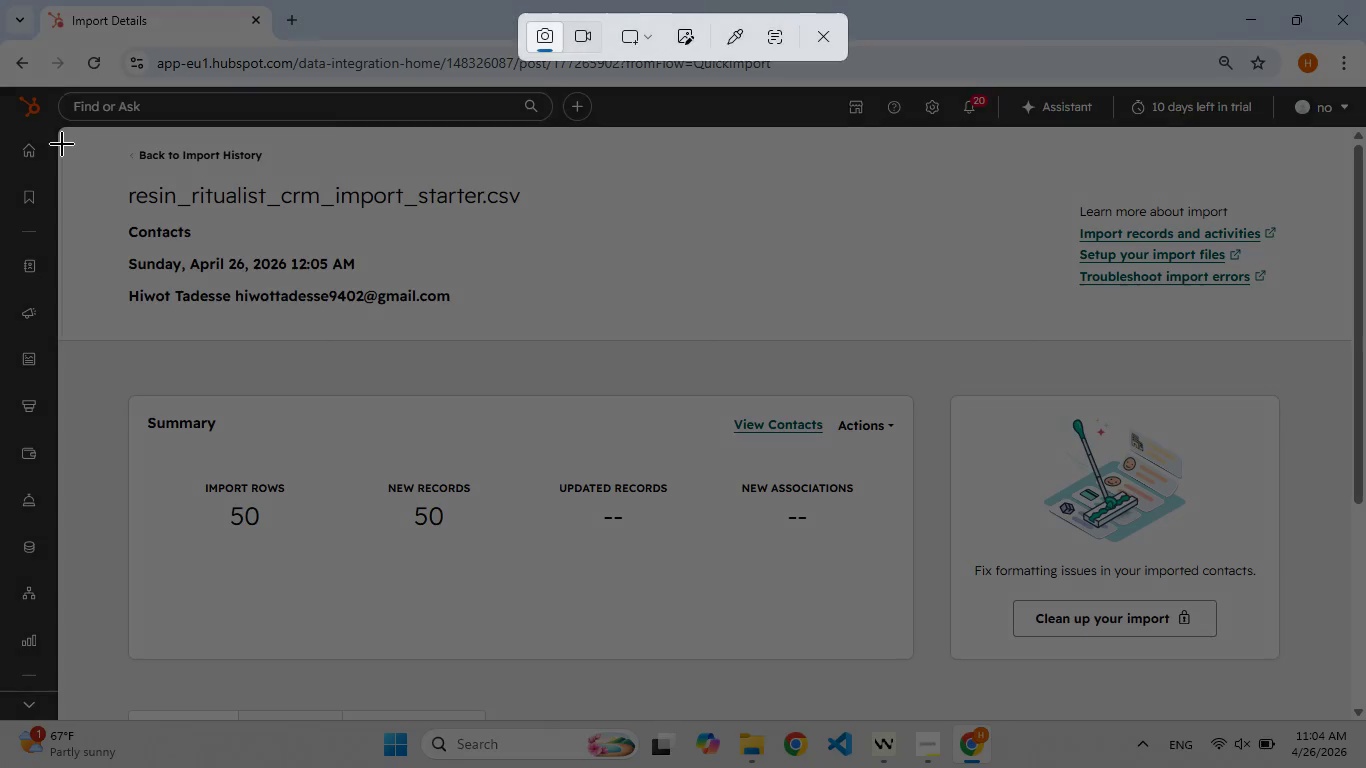 
left_click_drag(start_coordinate=[60, 127], to_coordinate=[924, 693])
 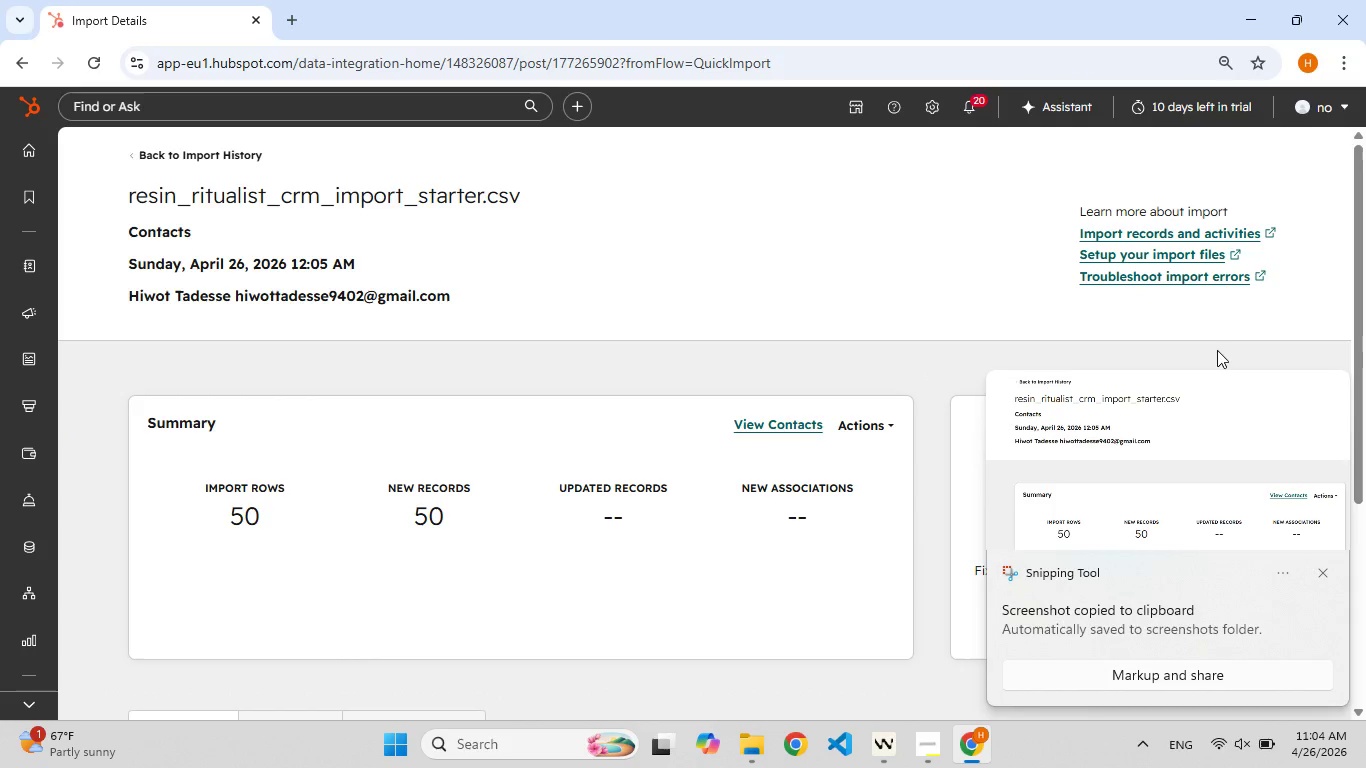 
left_click([1119, 448])
 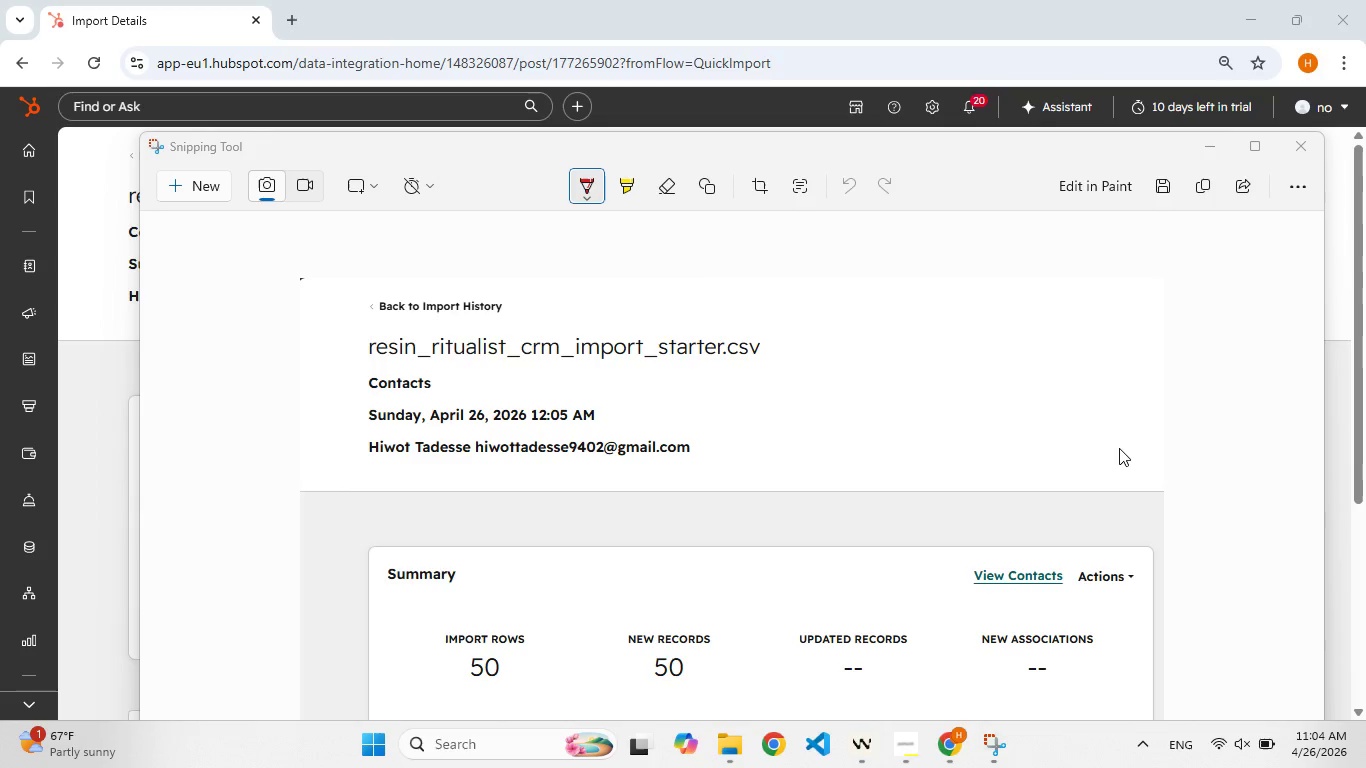 
wait(8.88)
 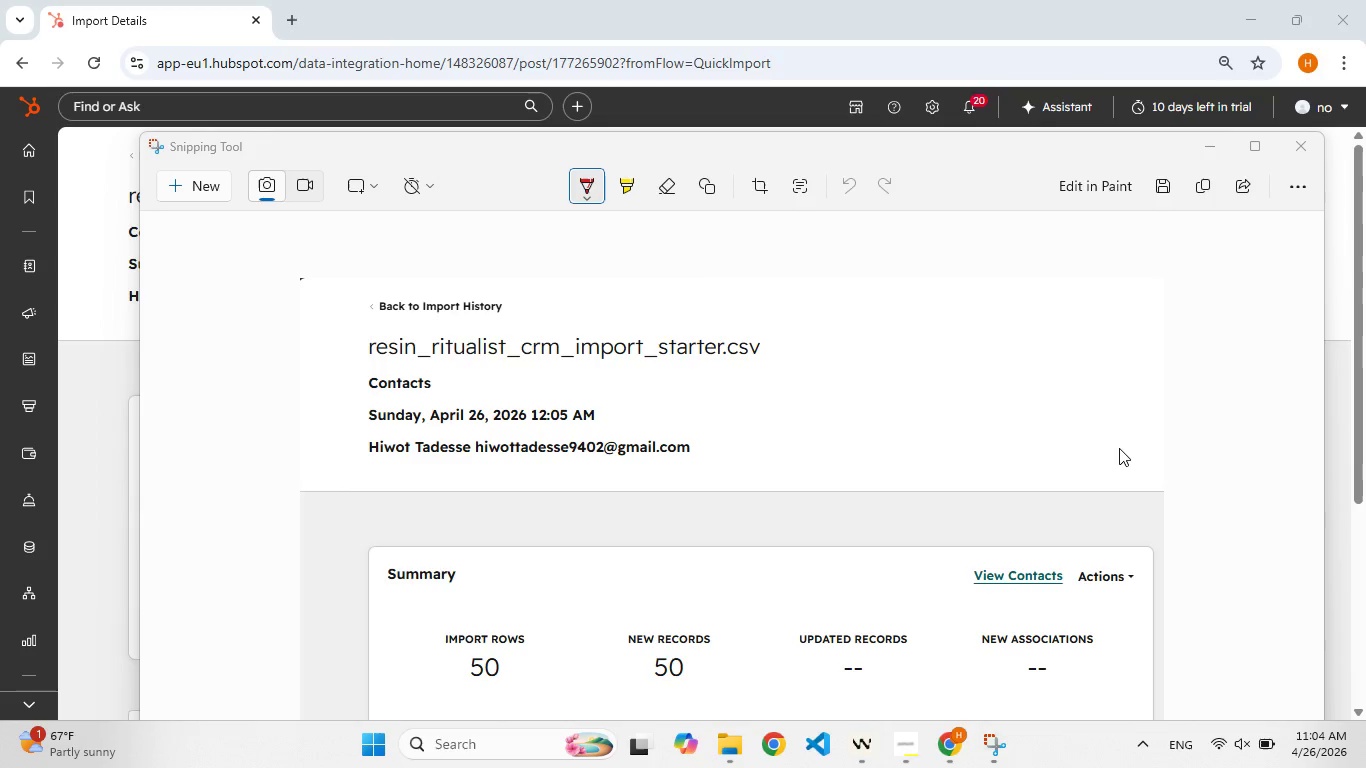 
left_click([1164, 186])
 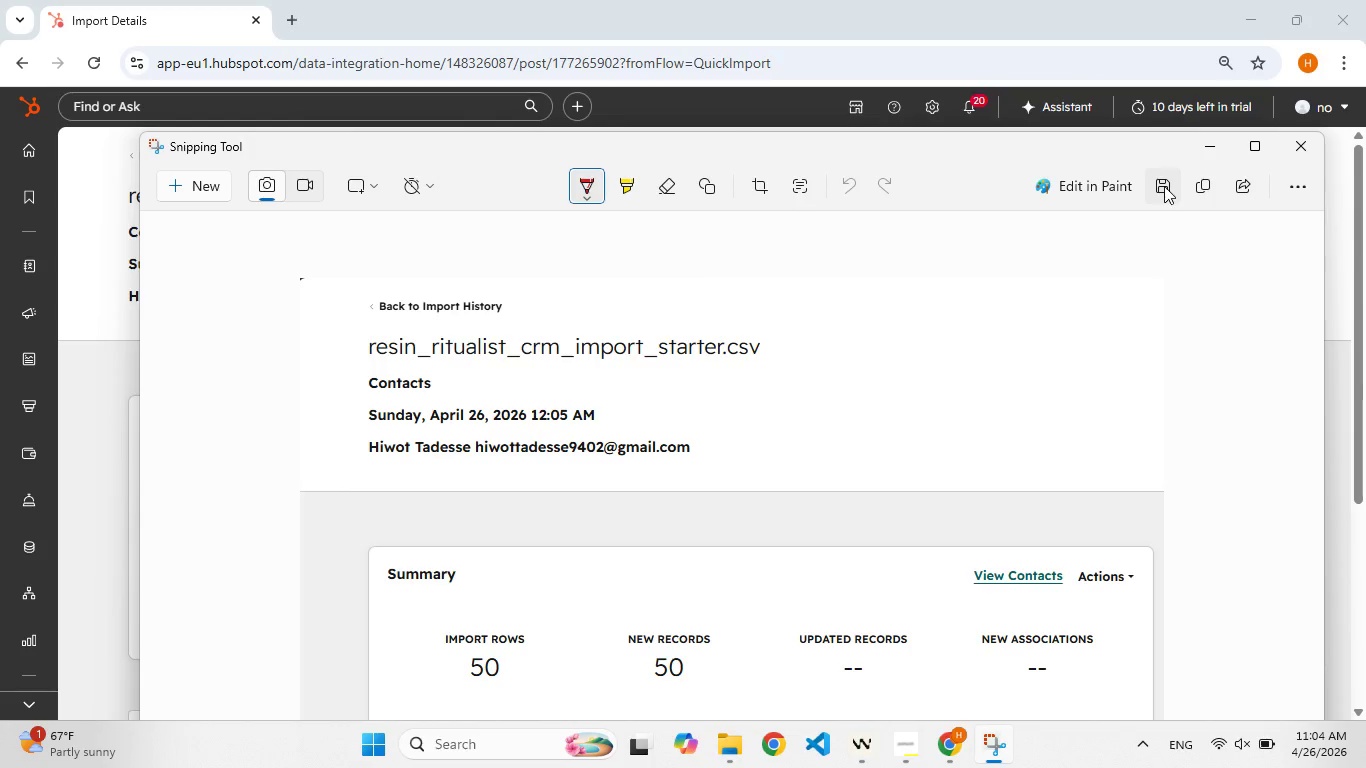 
type(importimport sucssus confir)
key(Backspace)
type([F9])
key(Backspace)
type([F9]er)
 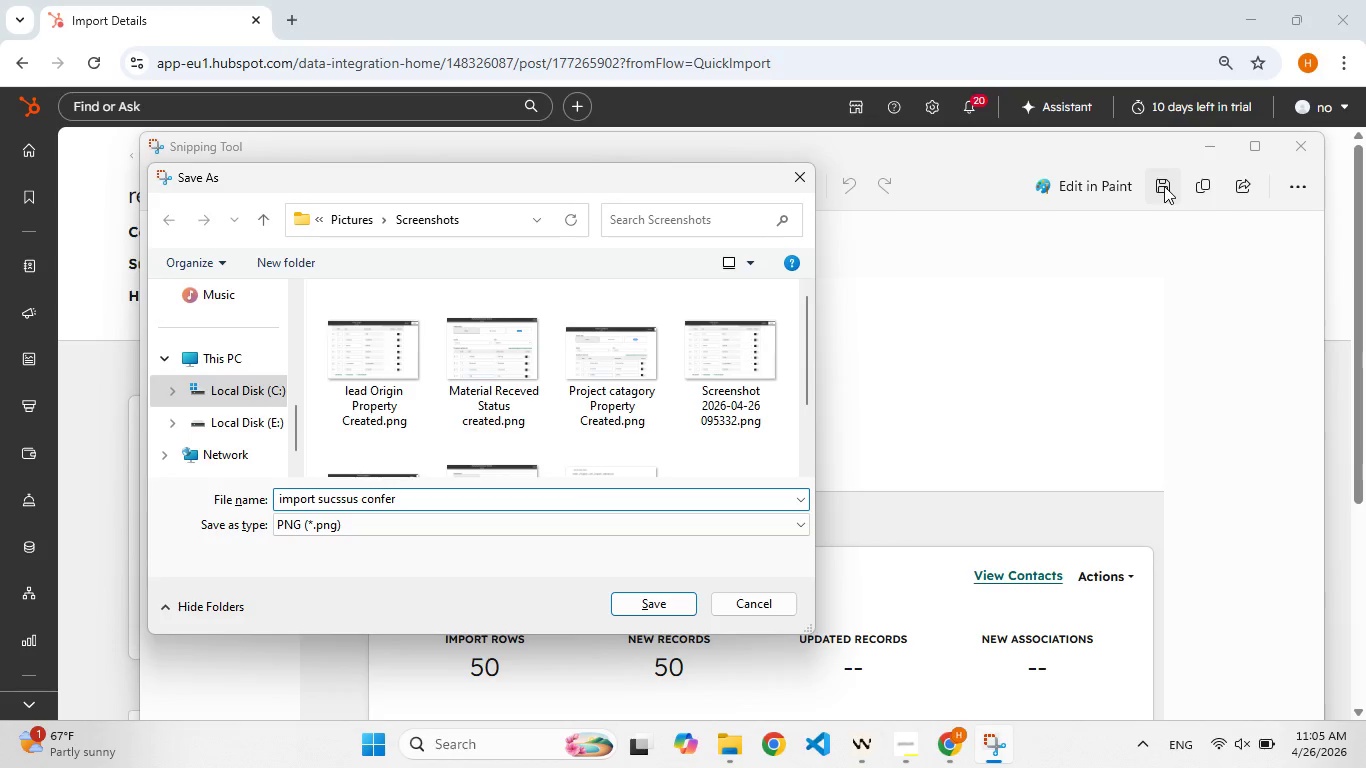 
type(mation)
 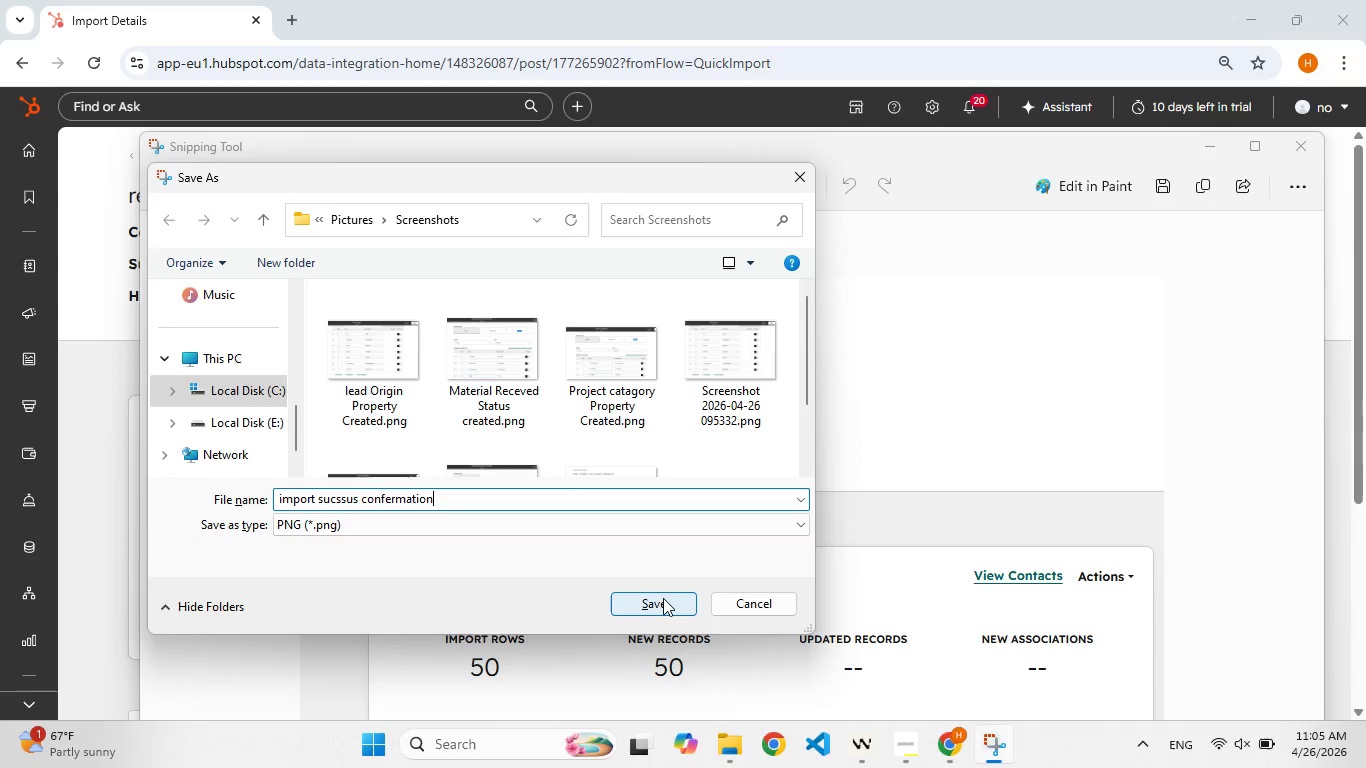 
wait(14.52)
 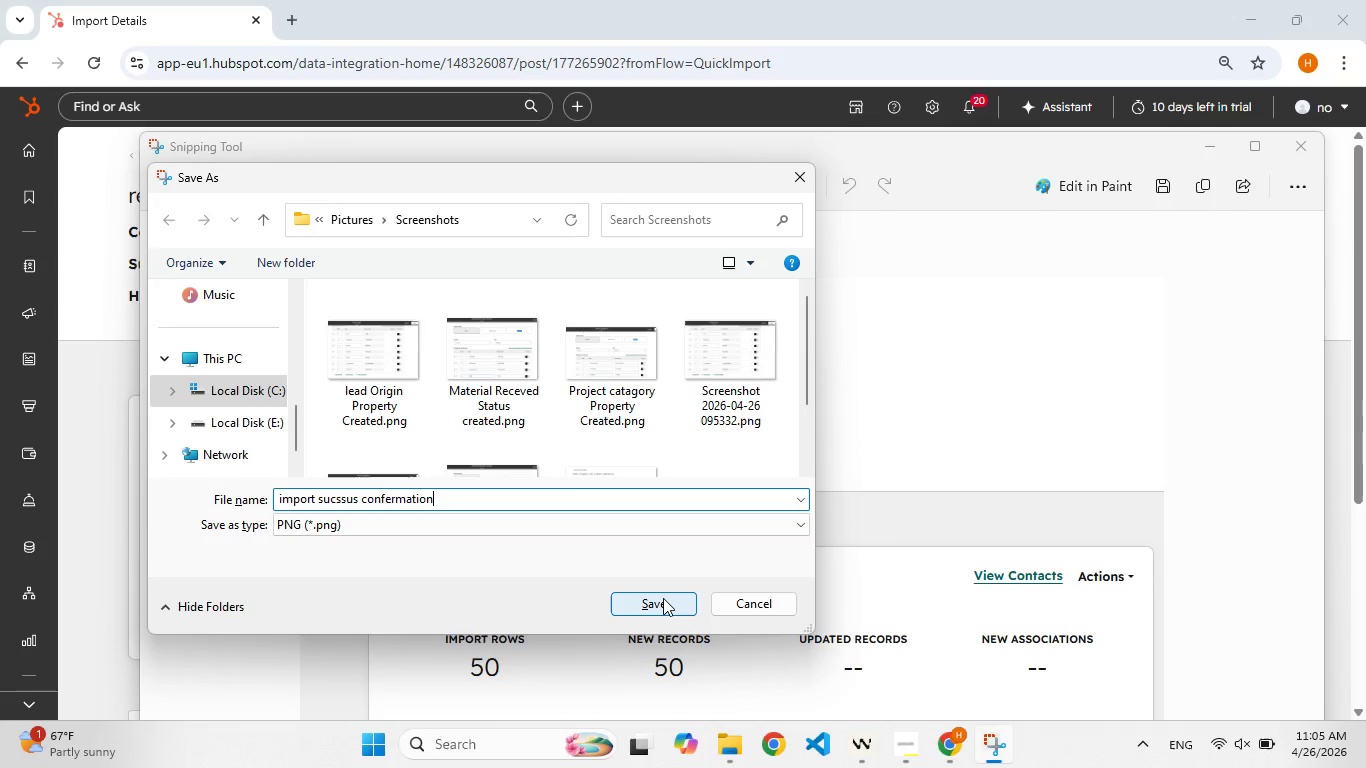 
left_click([671, 602])
 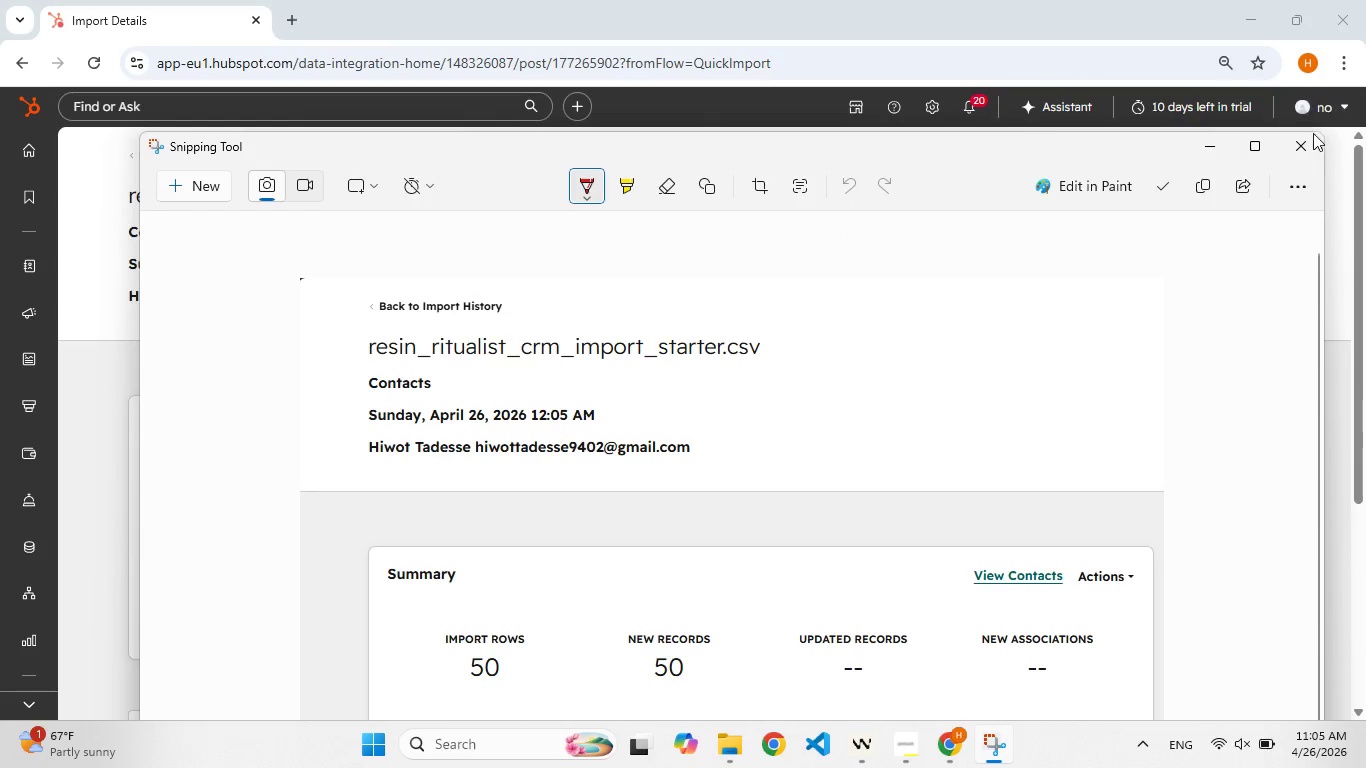 
left_click([1310, 139])
 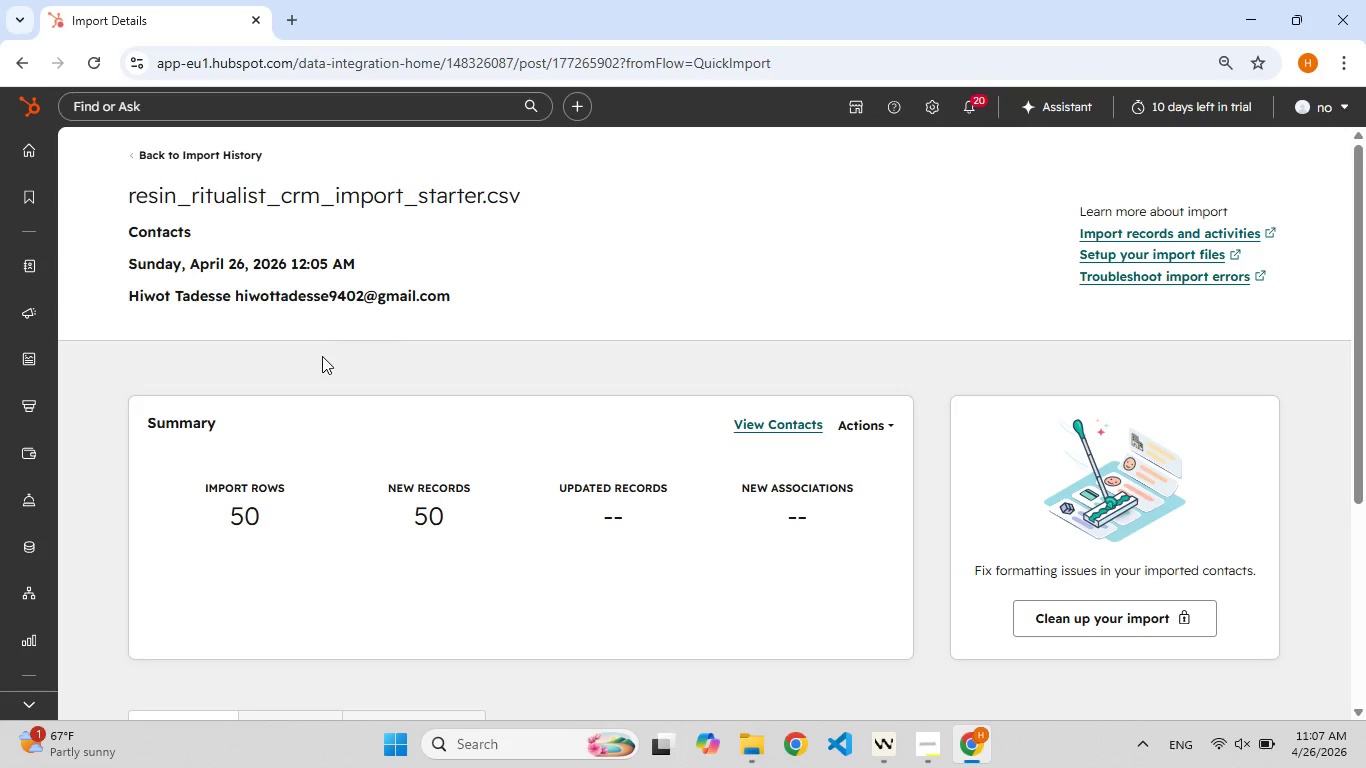 
wait(115.62)
 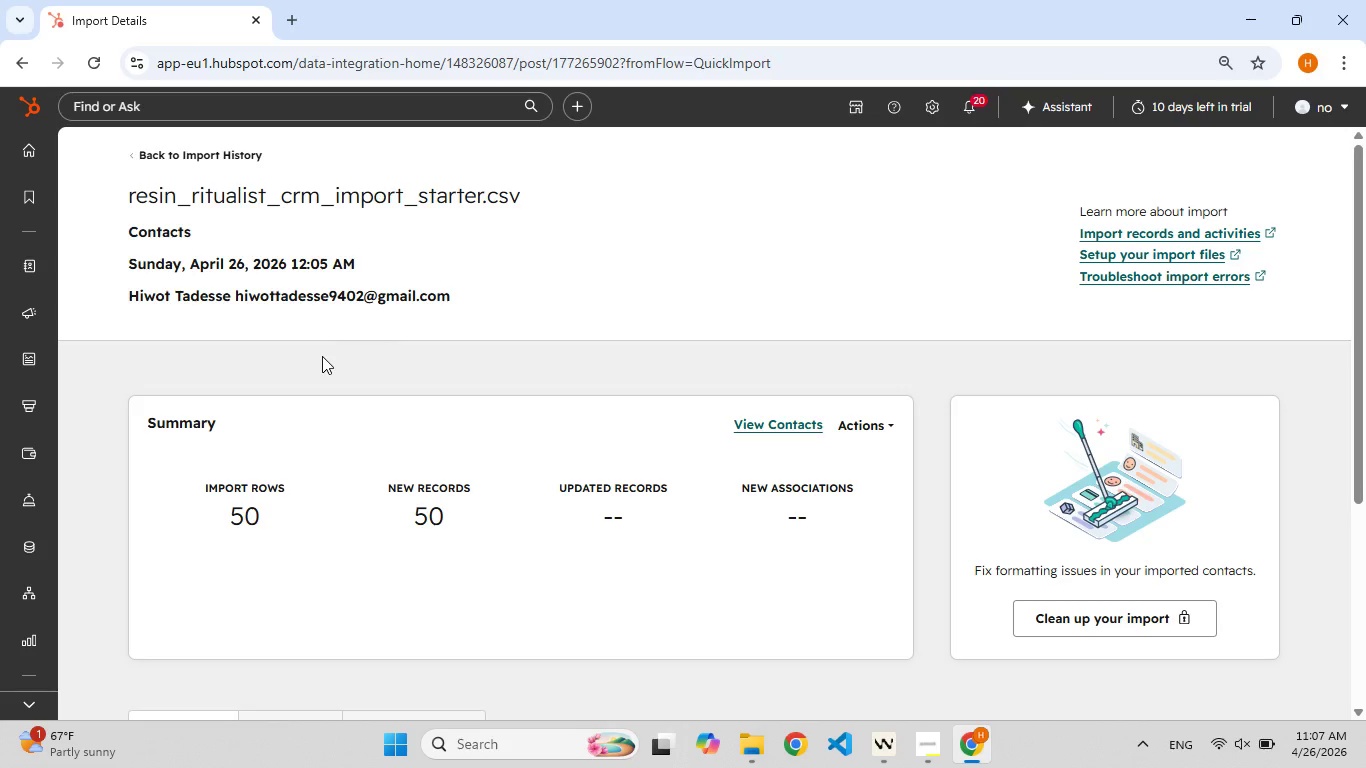 
mouse_move([47, 592])
 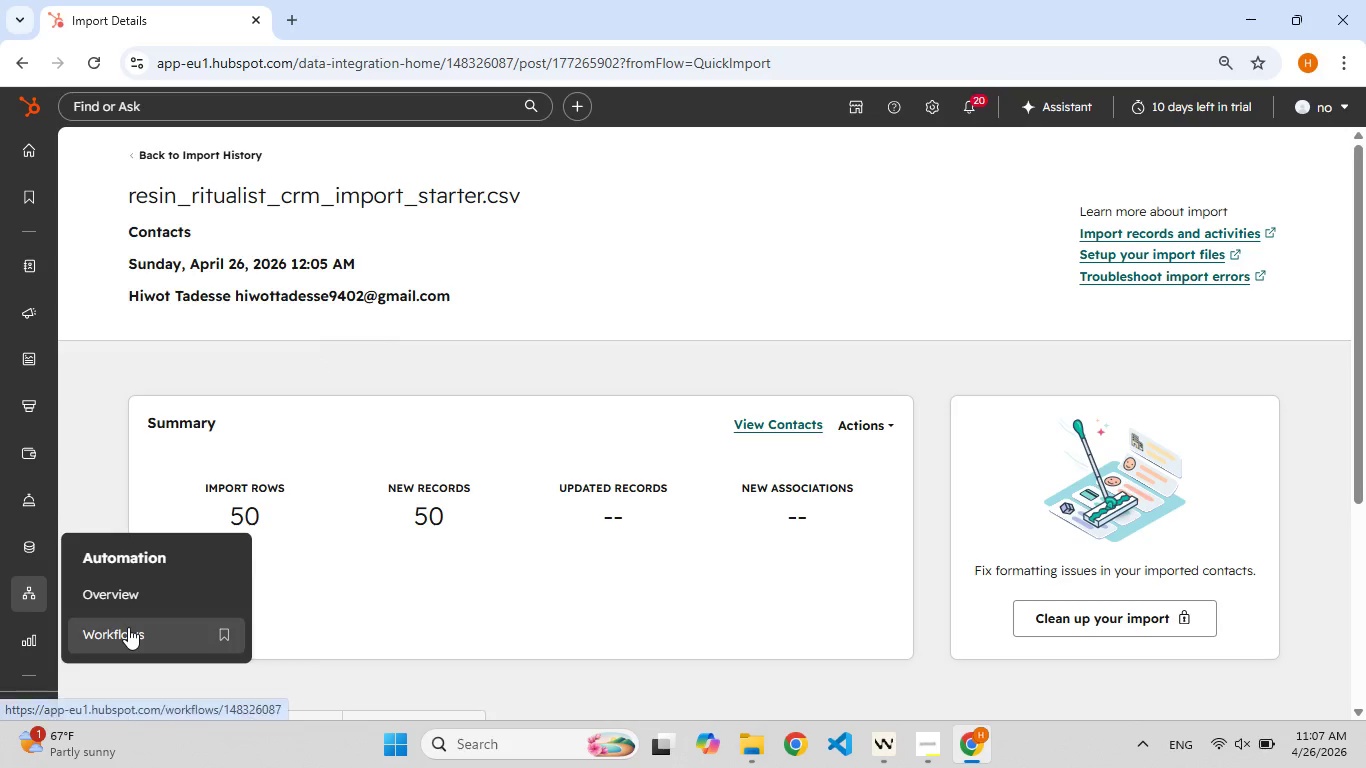 
left_click([128, 627])
 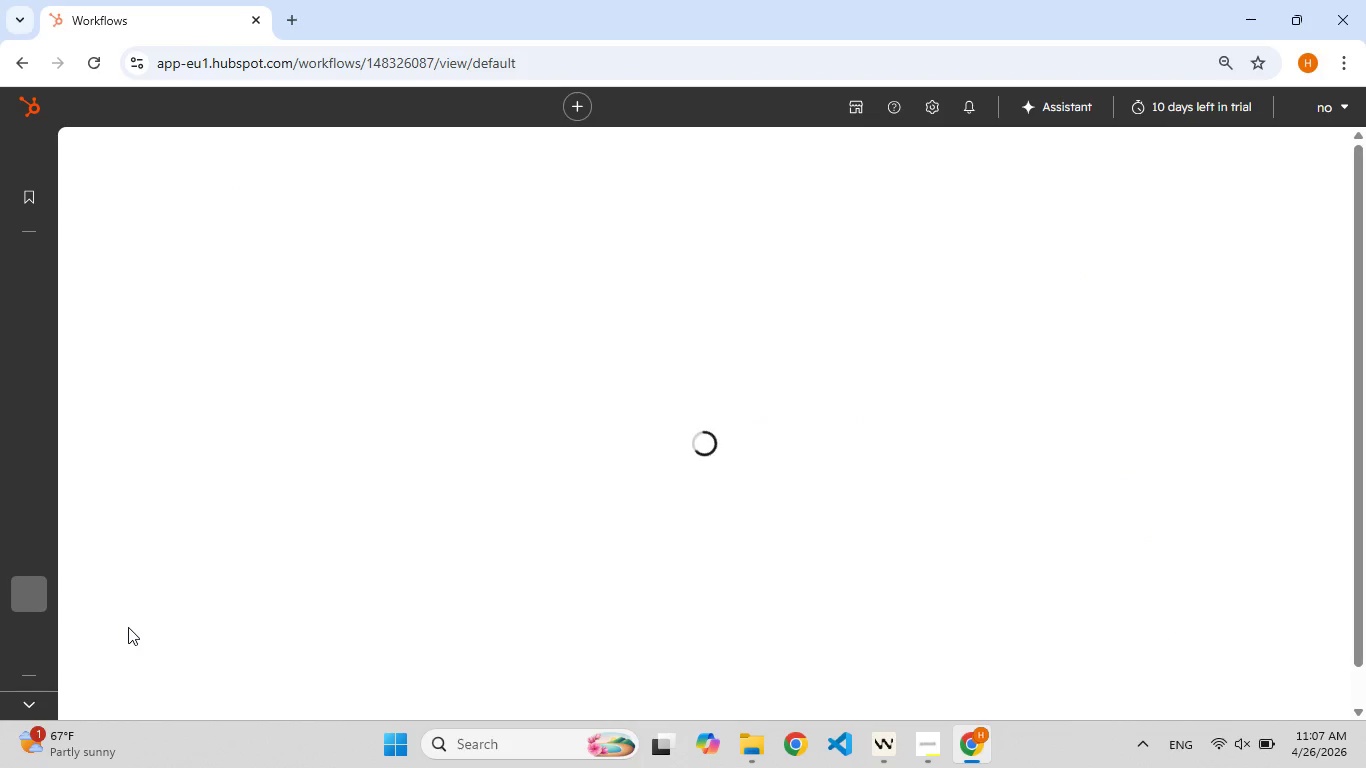 
wait(11.39)
 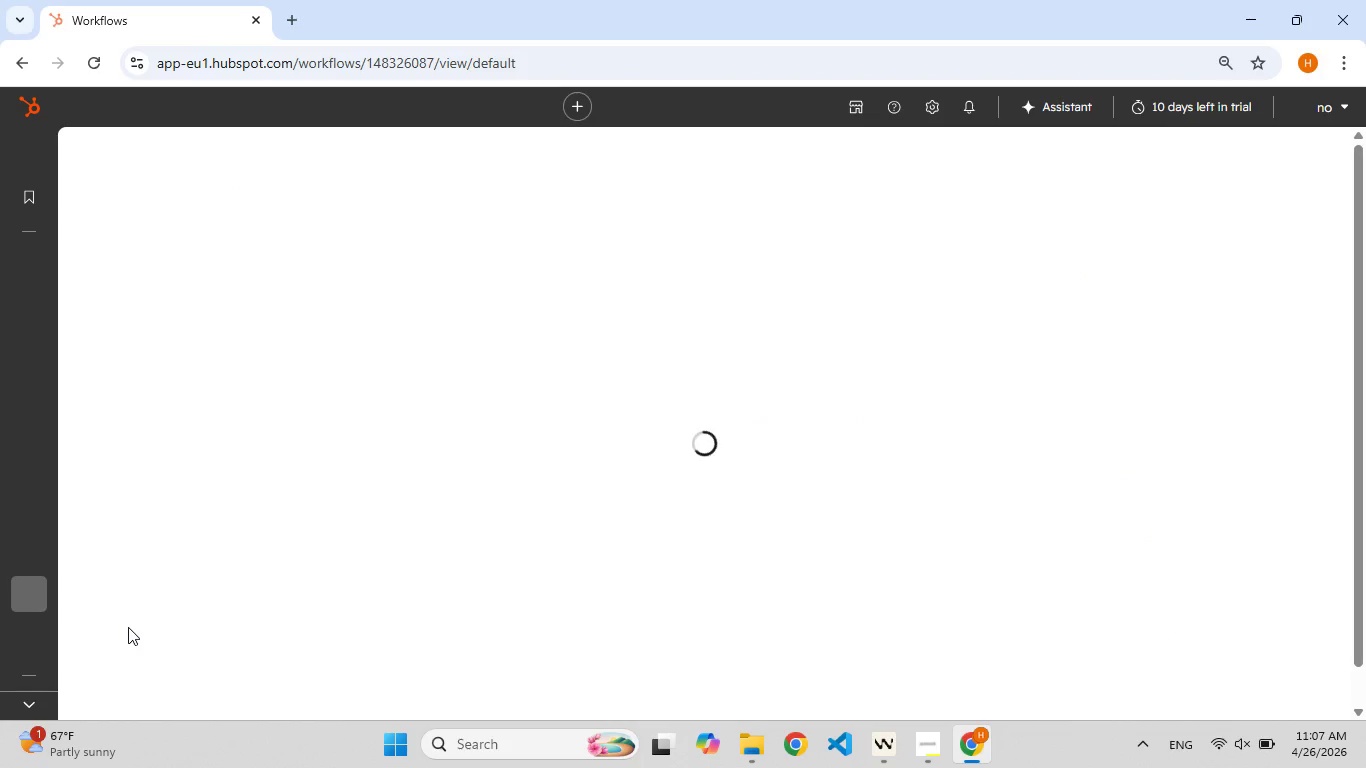 
left_click([1224, 155])
 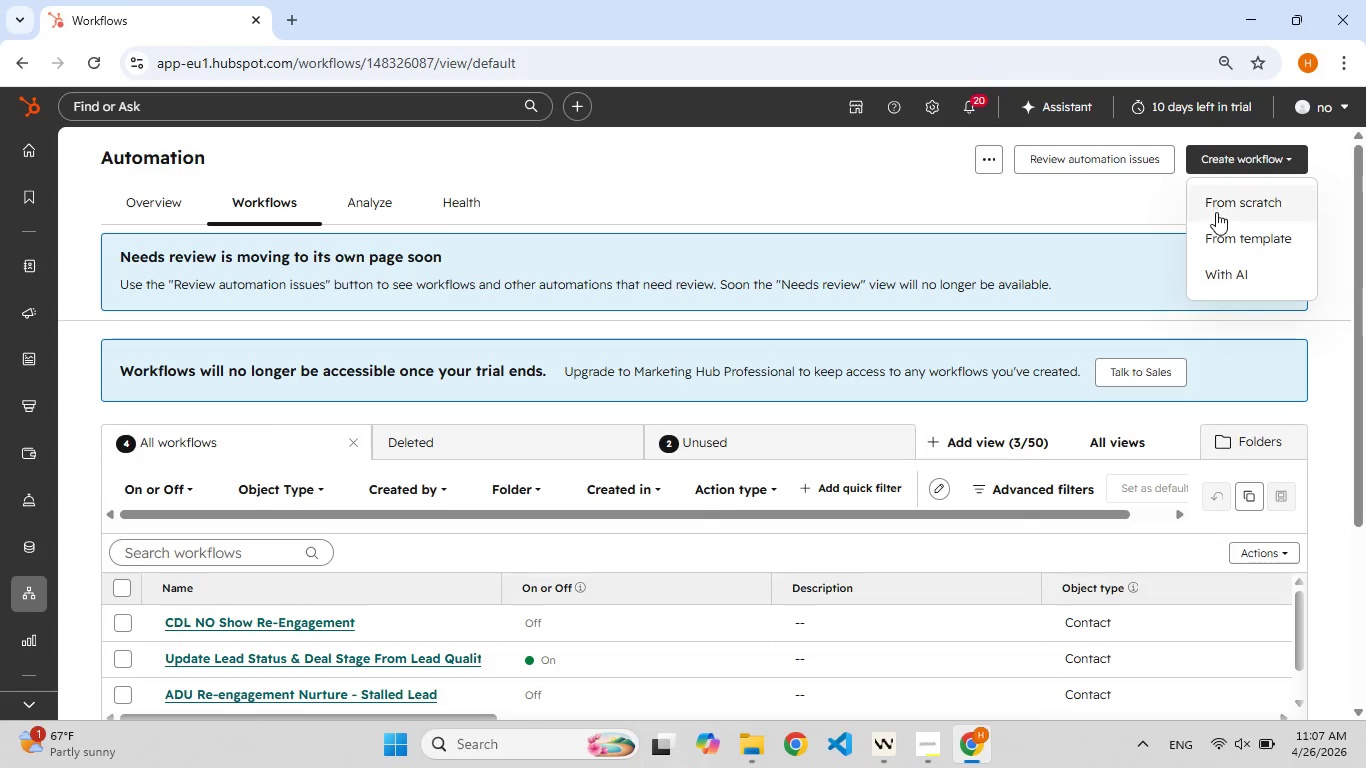 
left_click([1216, 212])
 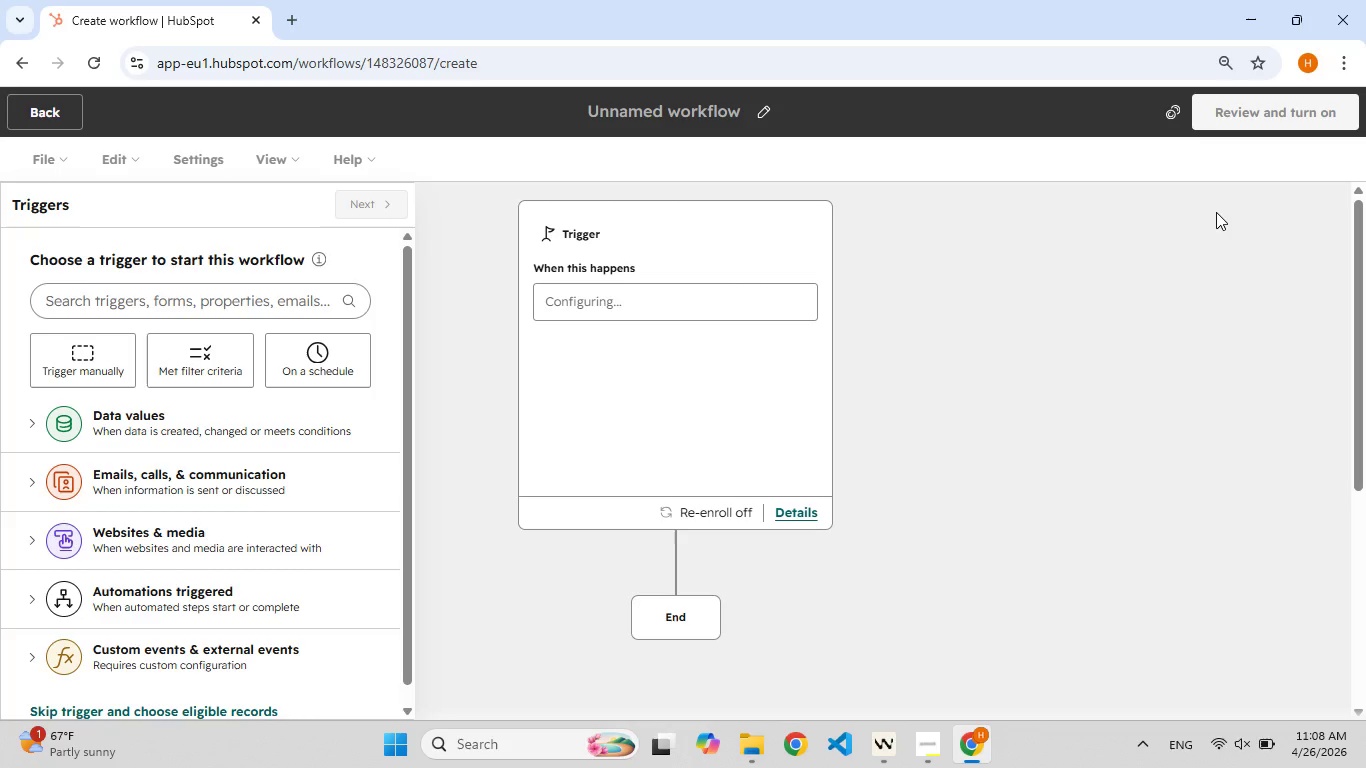 
wait(29.61)
 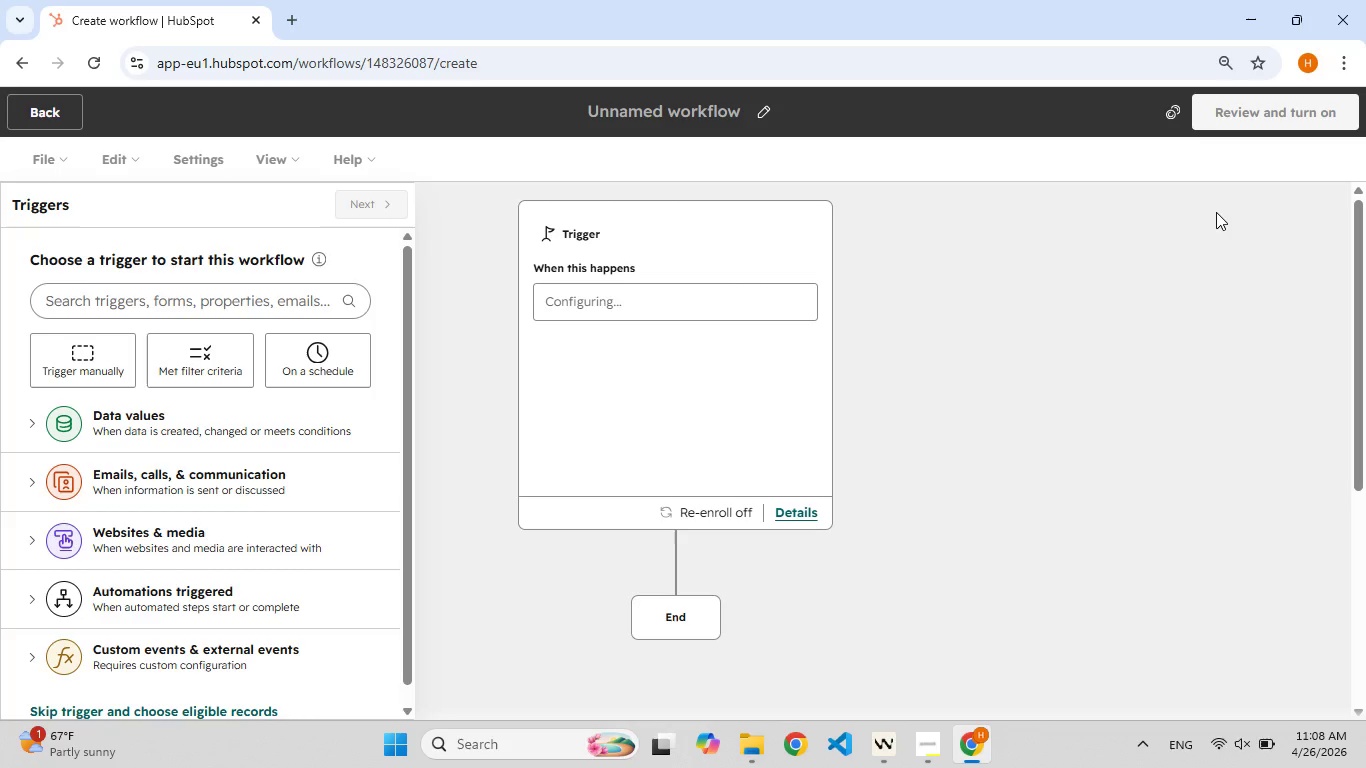 
left_click([764, 116])
 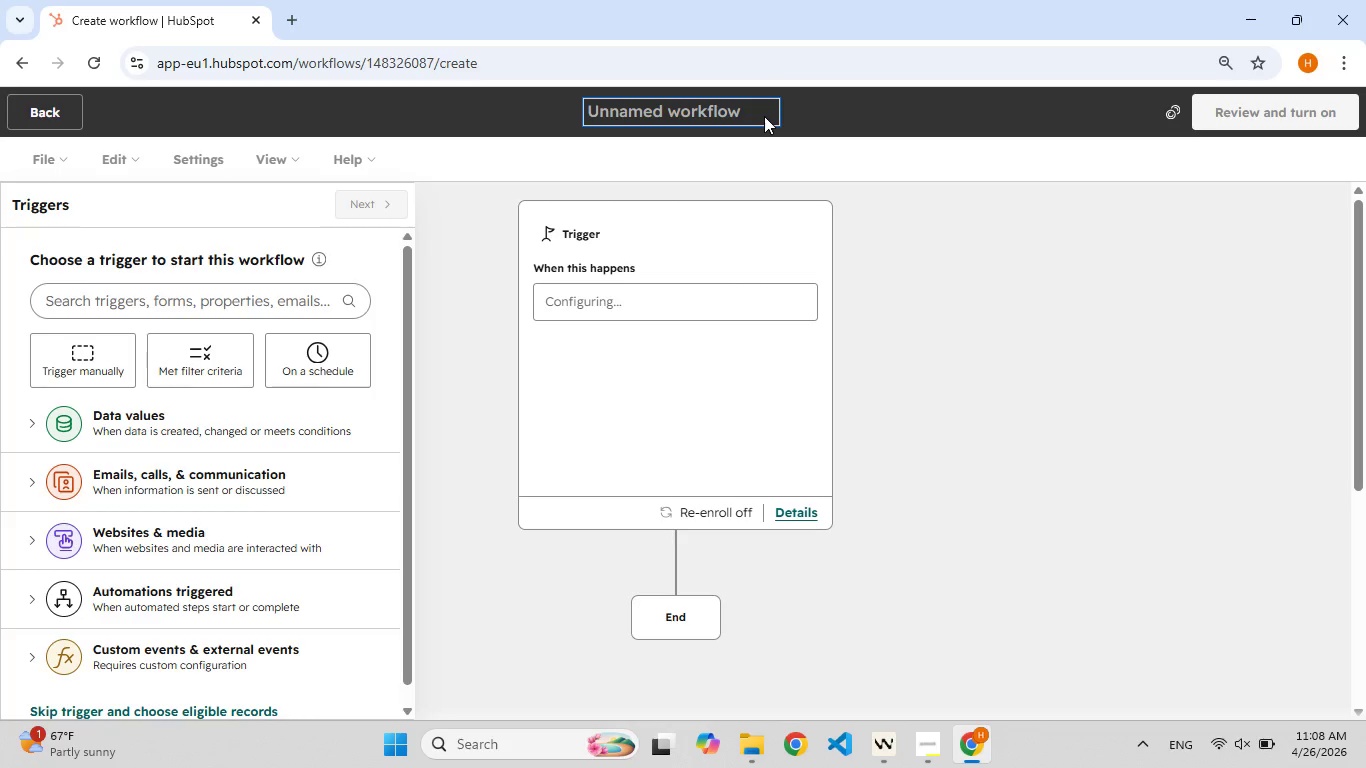 
key(Shift+D)
 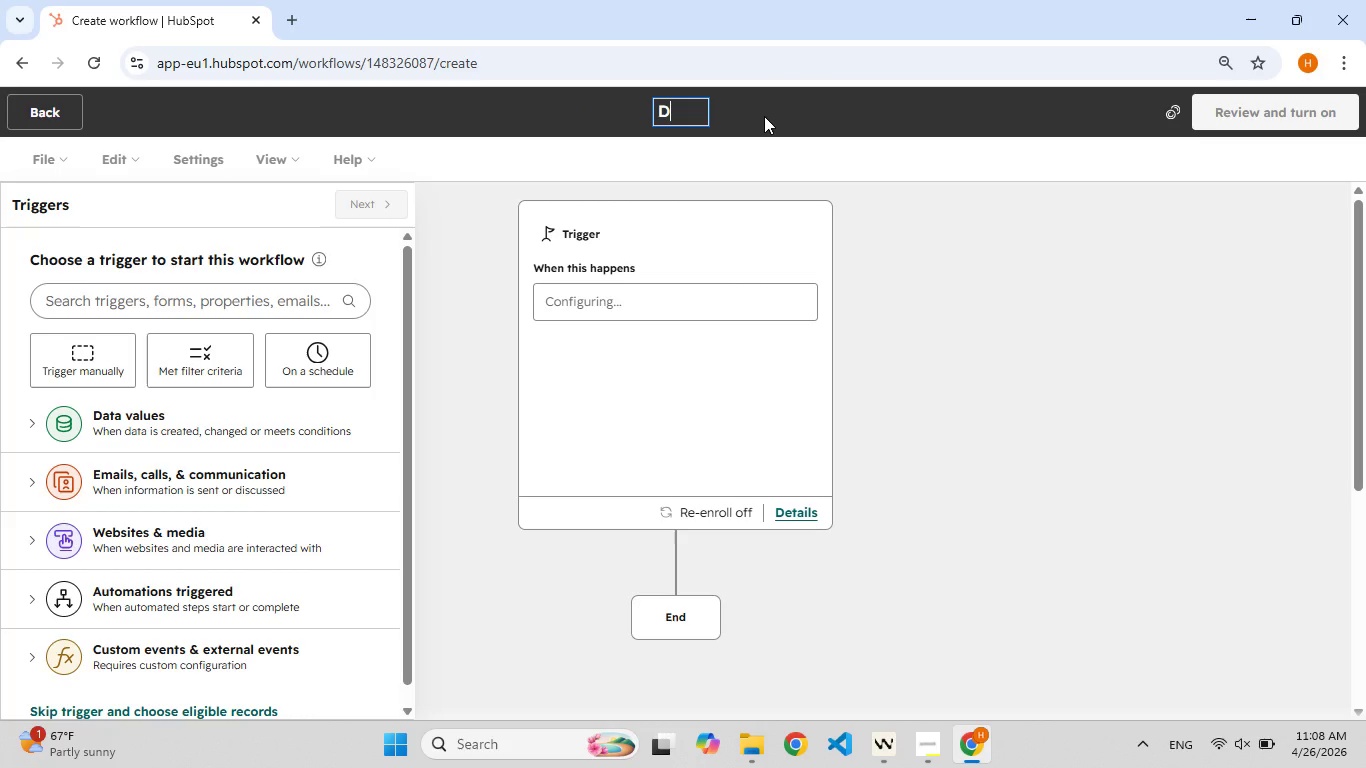 
key(F9)
 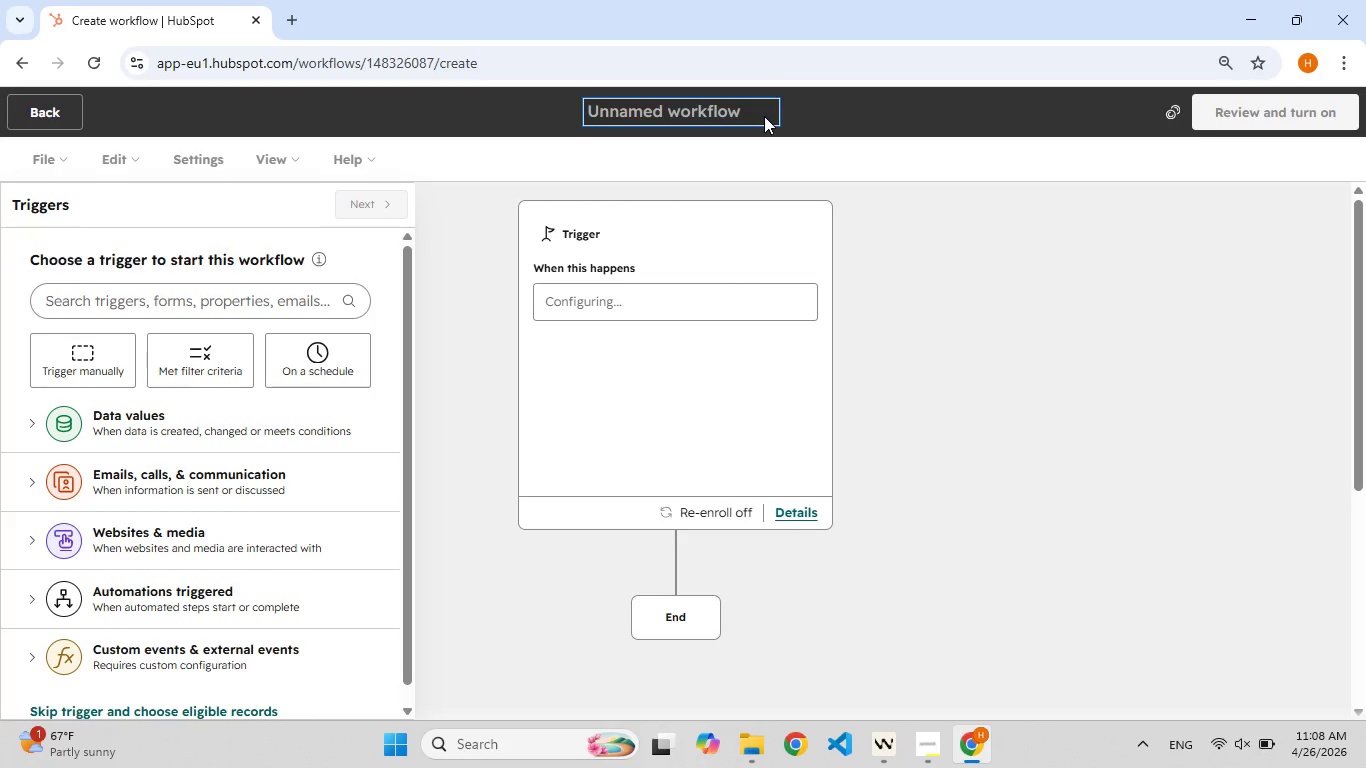 
key(Backspace)
 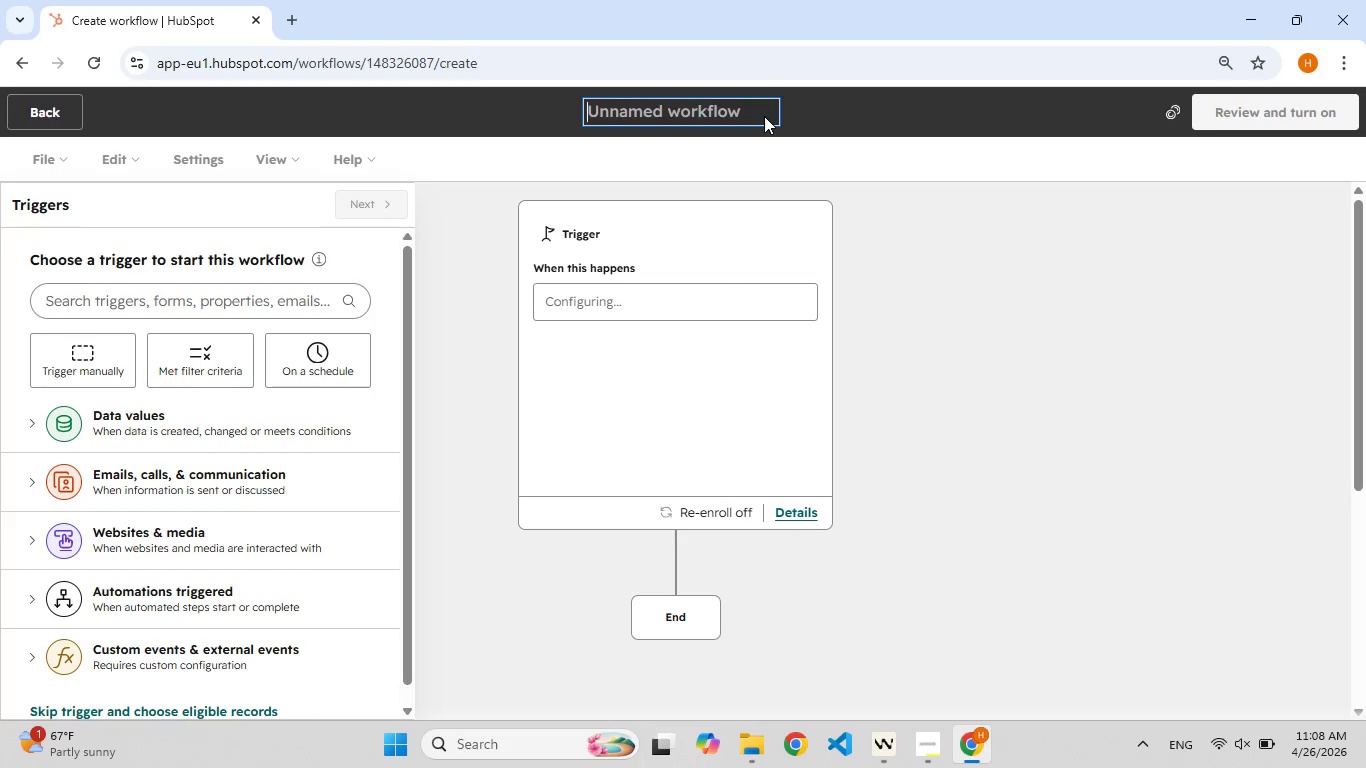 
key(Shift+F7)
 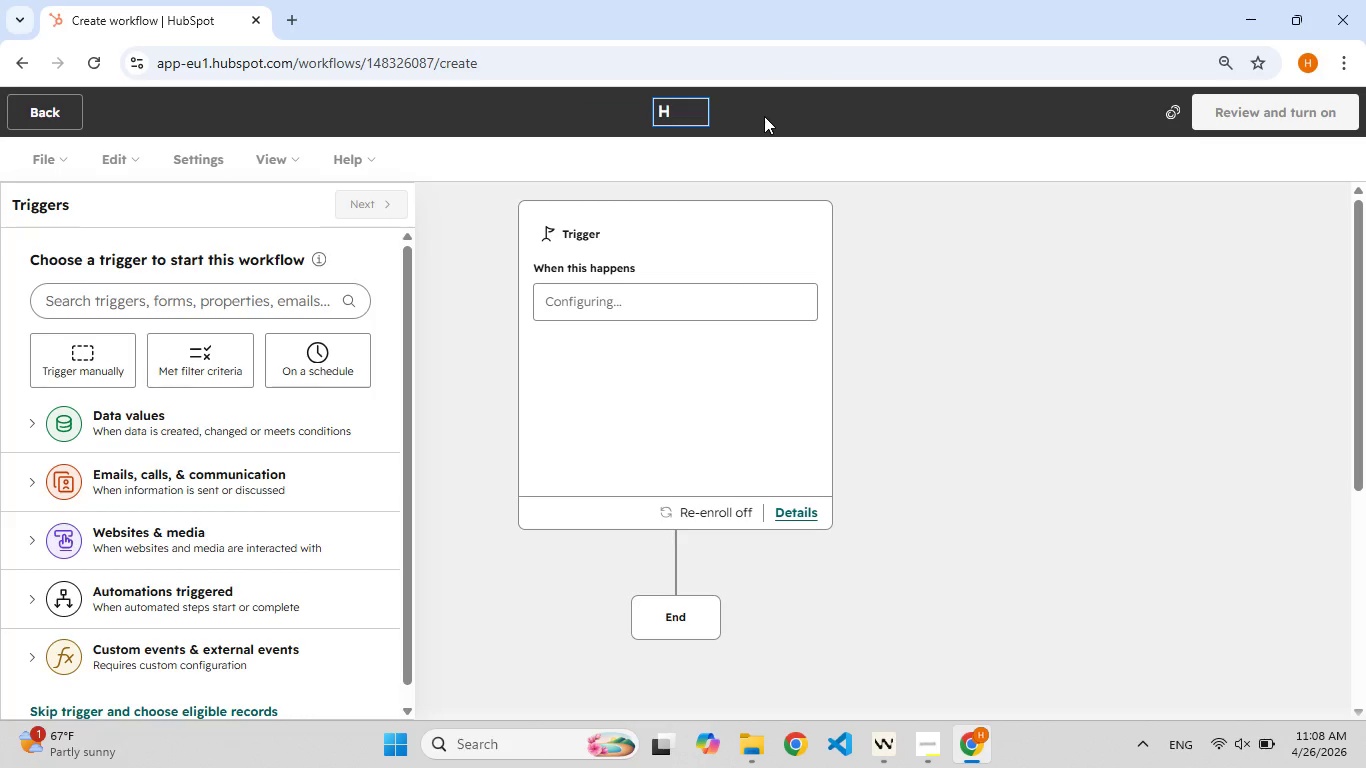 
key(Shift+H)
 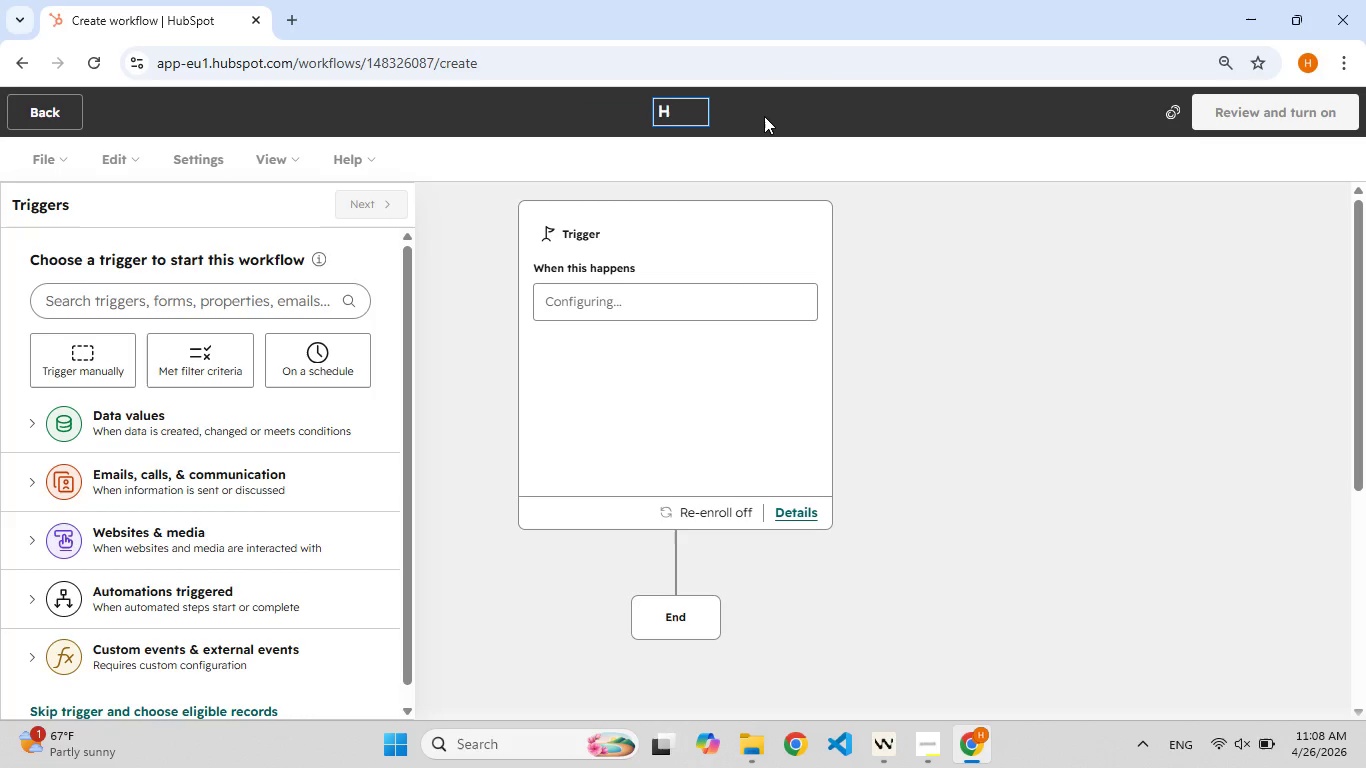 
wait(5.3)
 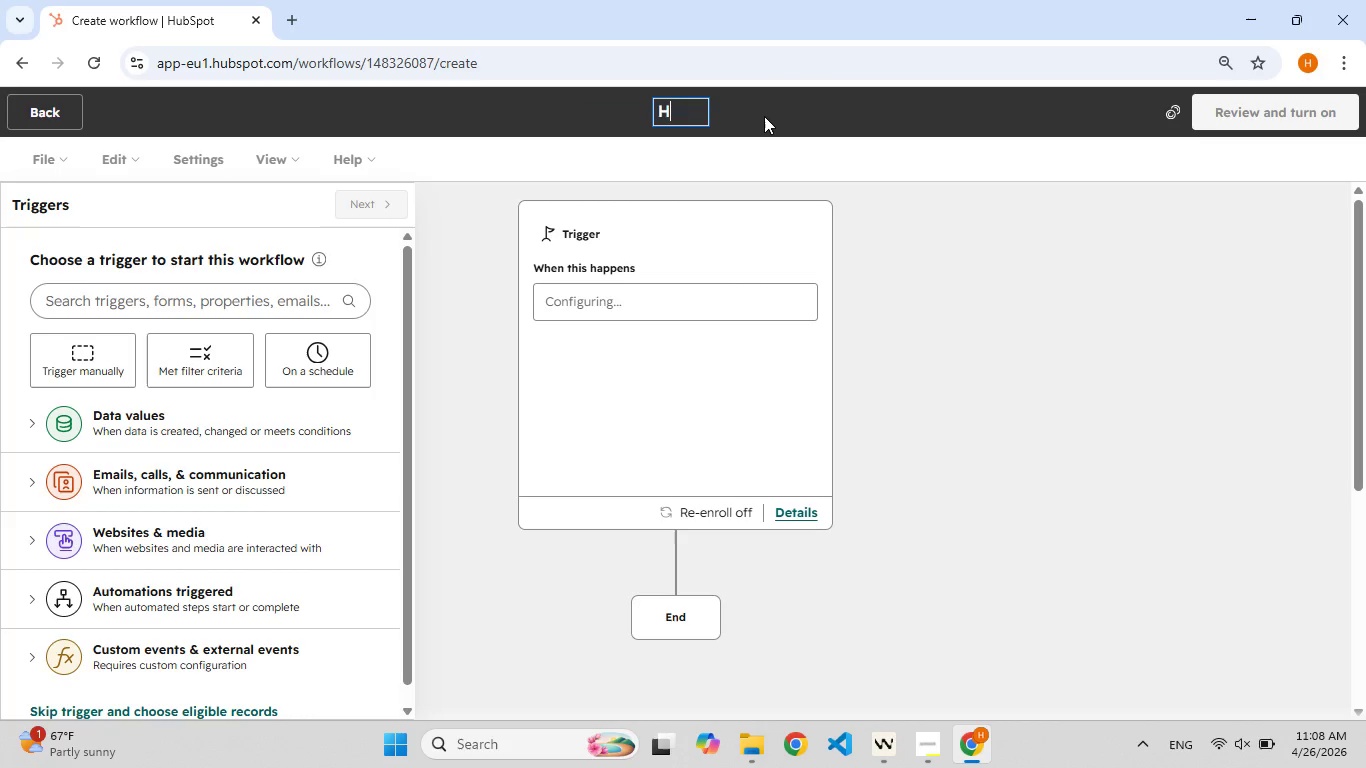 
type(i[F8]gh[F7] V)
 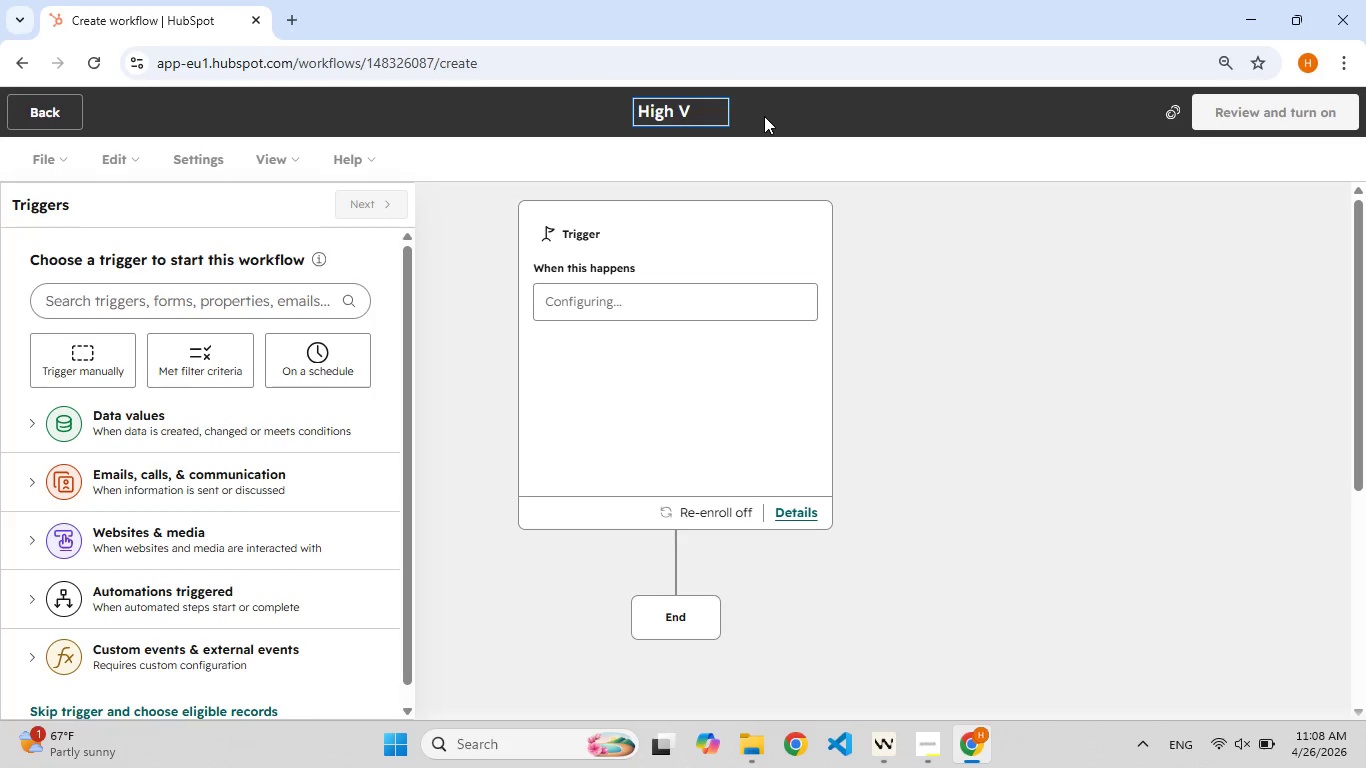 
type(l[F9])
key(Backspace)
type(alue)
 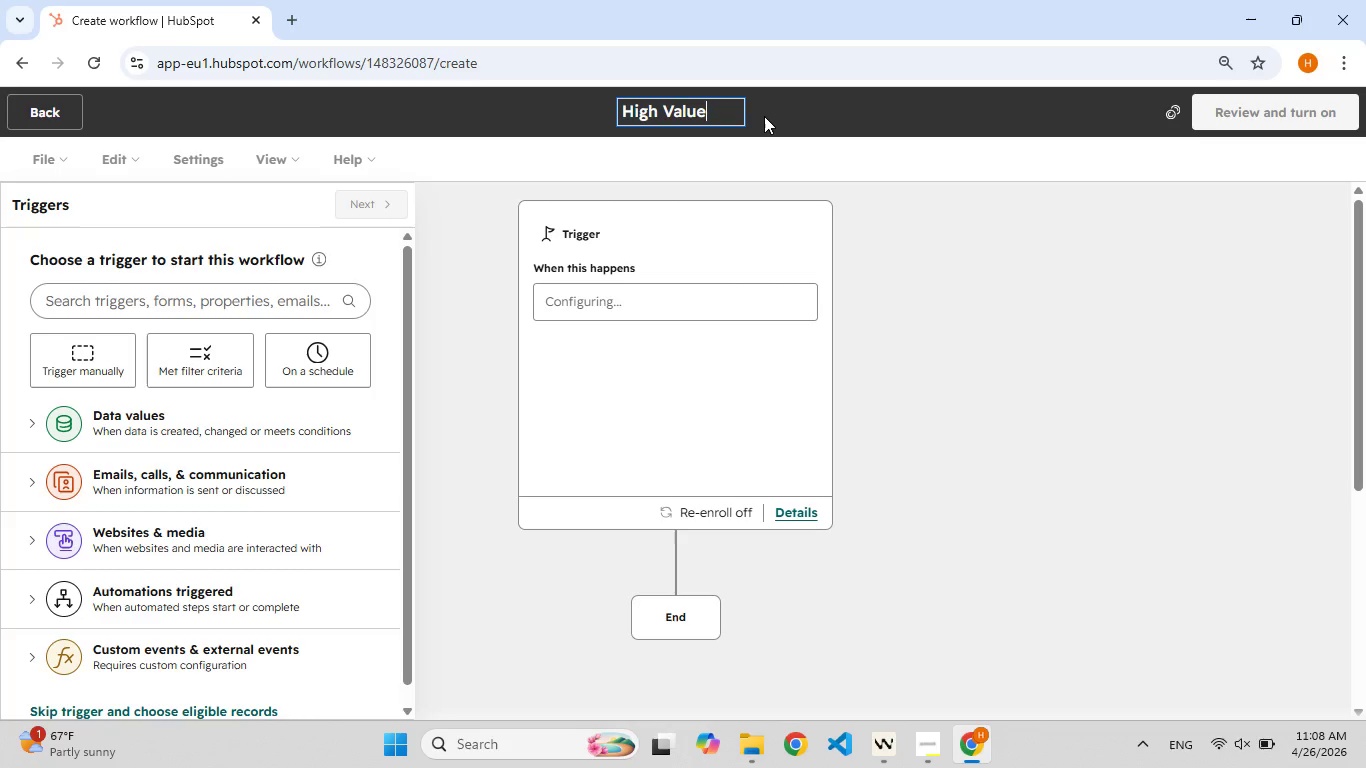 
type( Deal)
 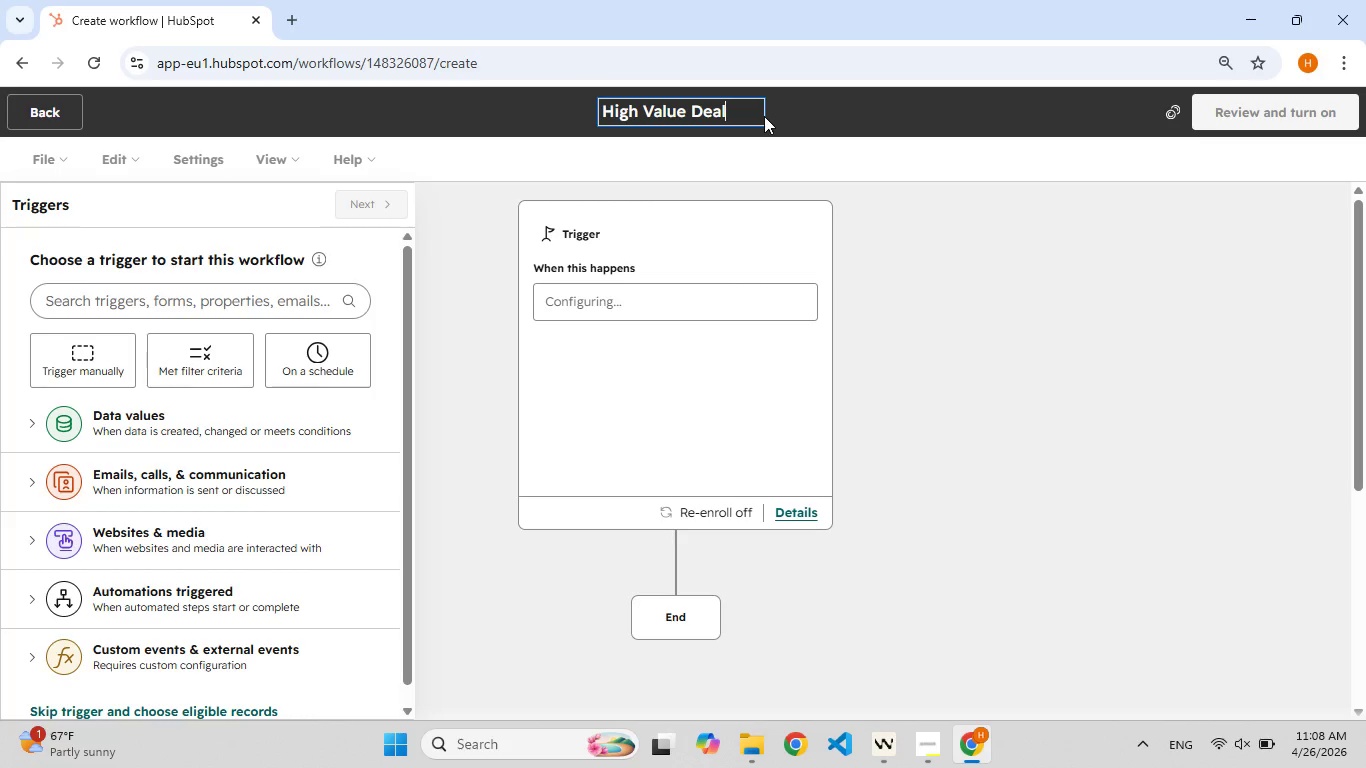 
wait(6.98)
 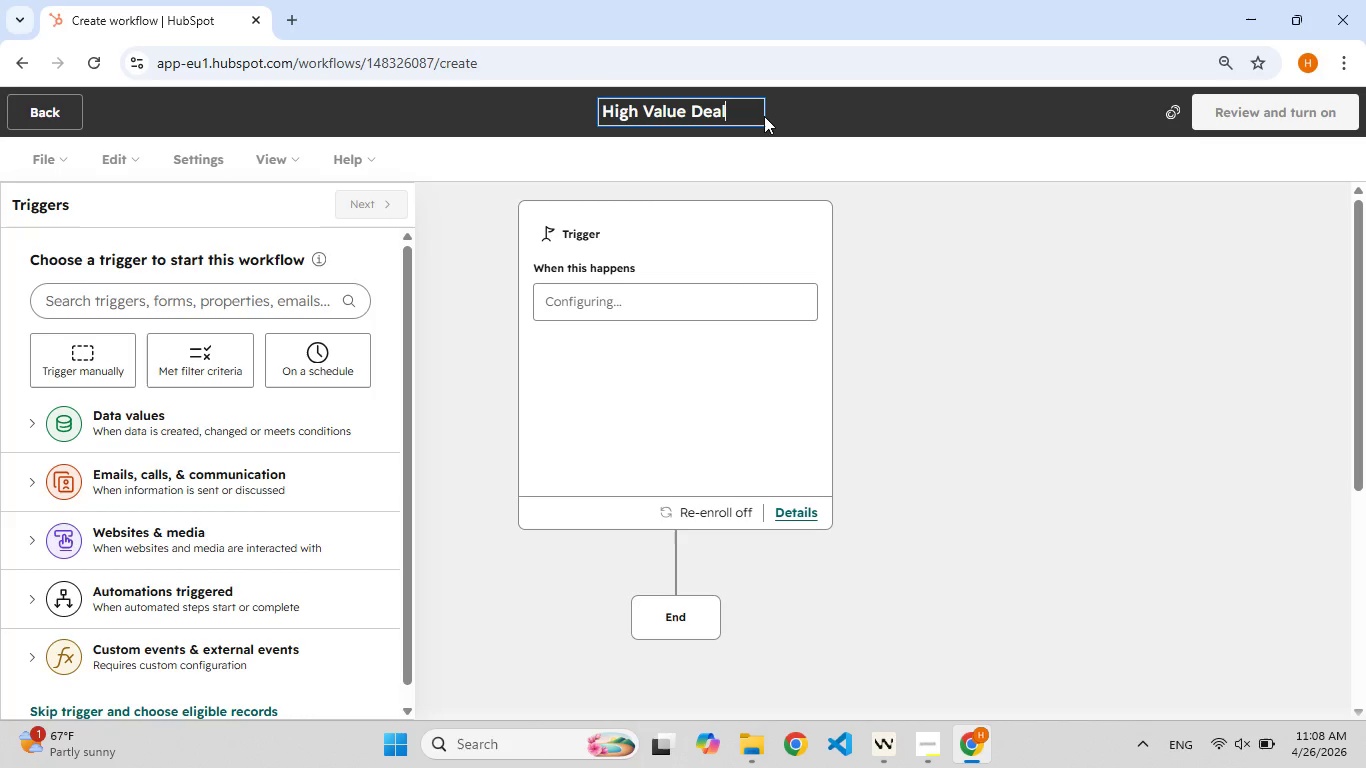 
type( - Des)
 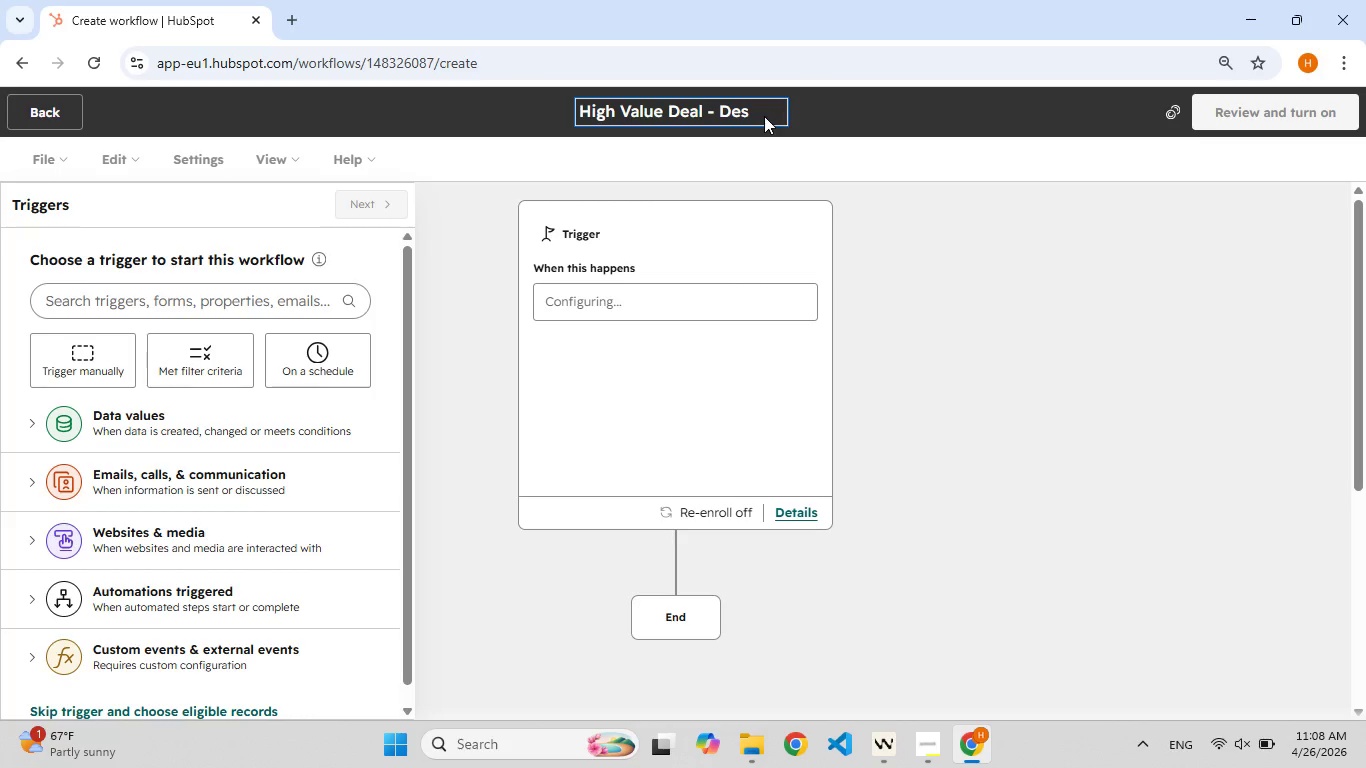 
key(I)
 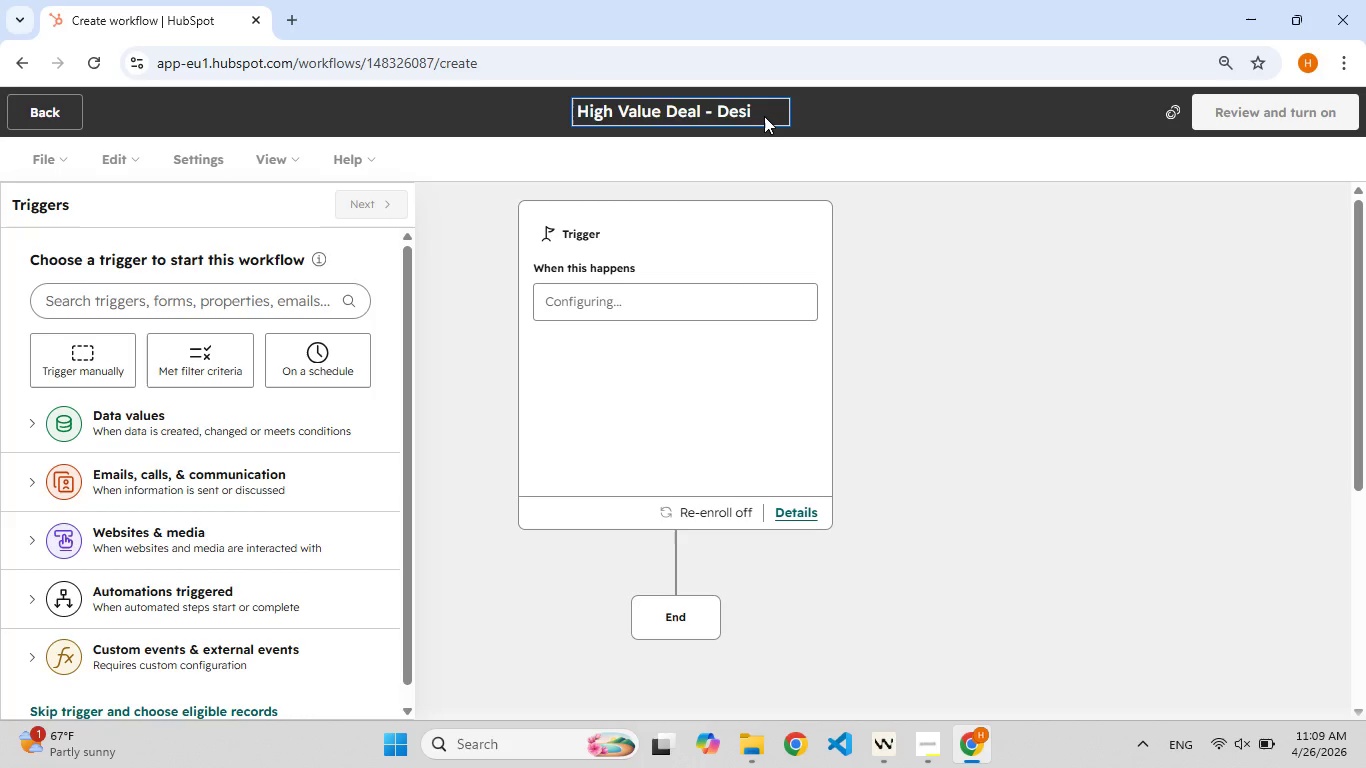 
wait(7.78)
 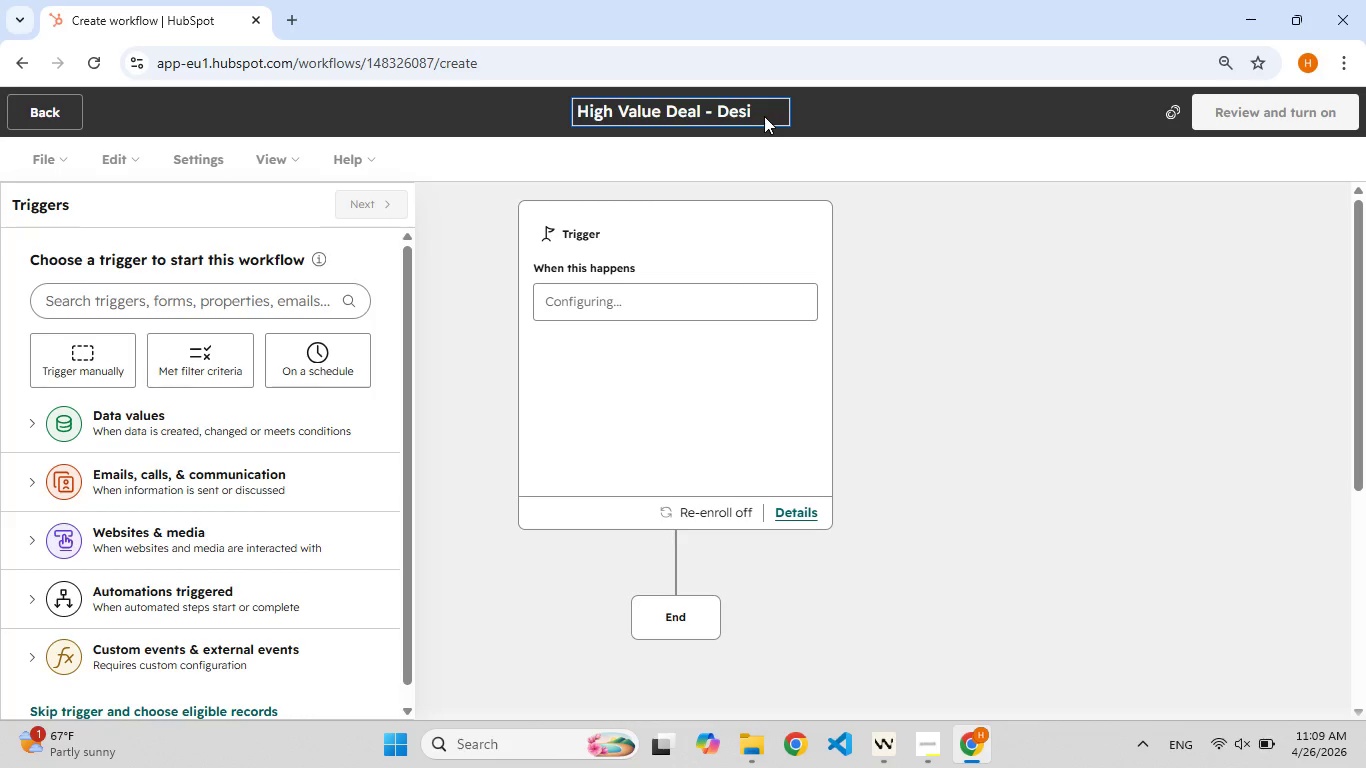 
key(G)
 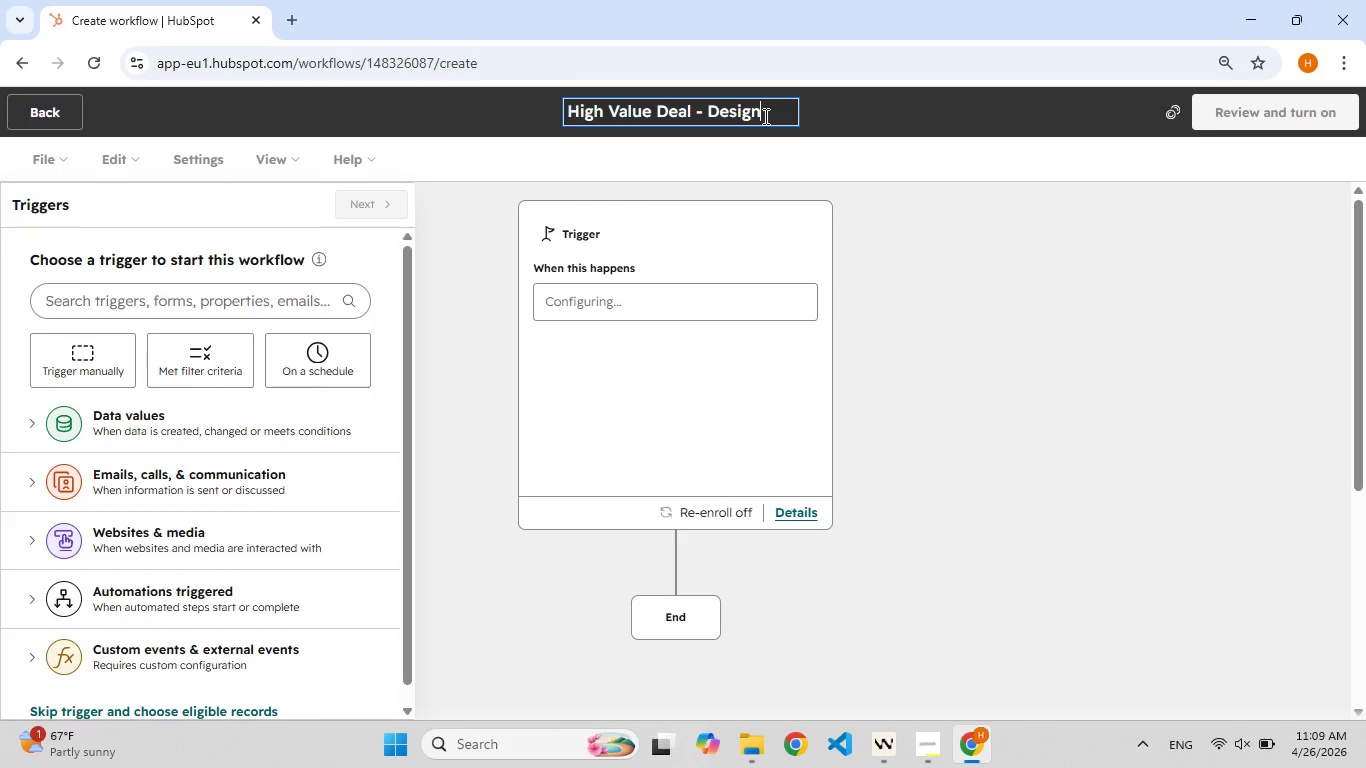 
key(F8)
 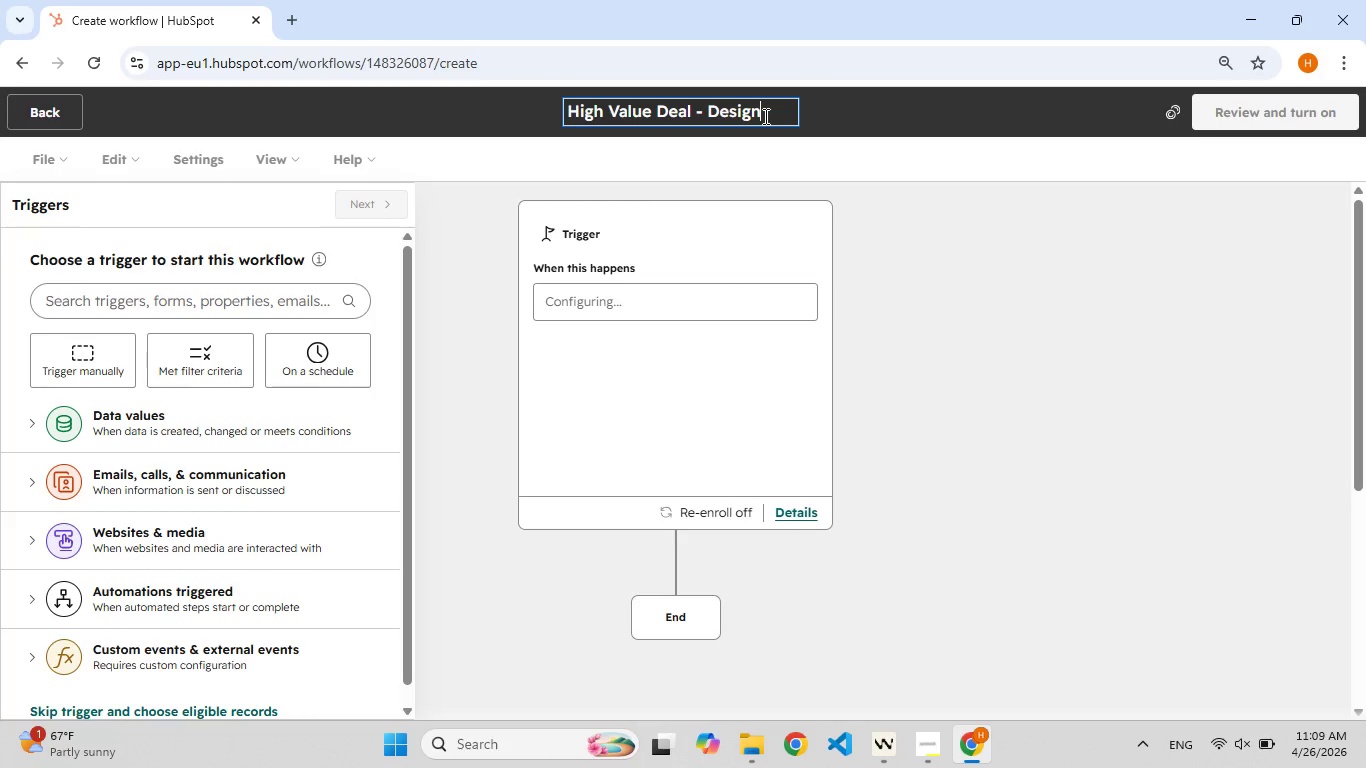 
key(N)
 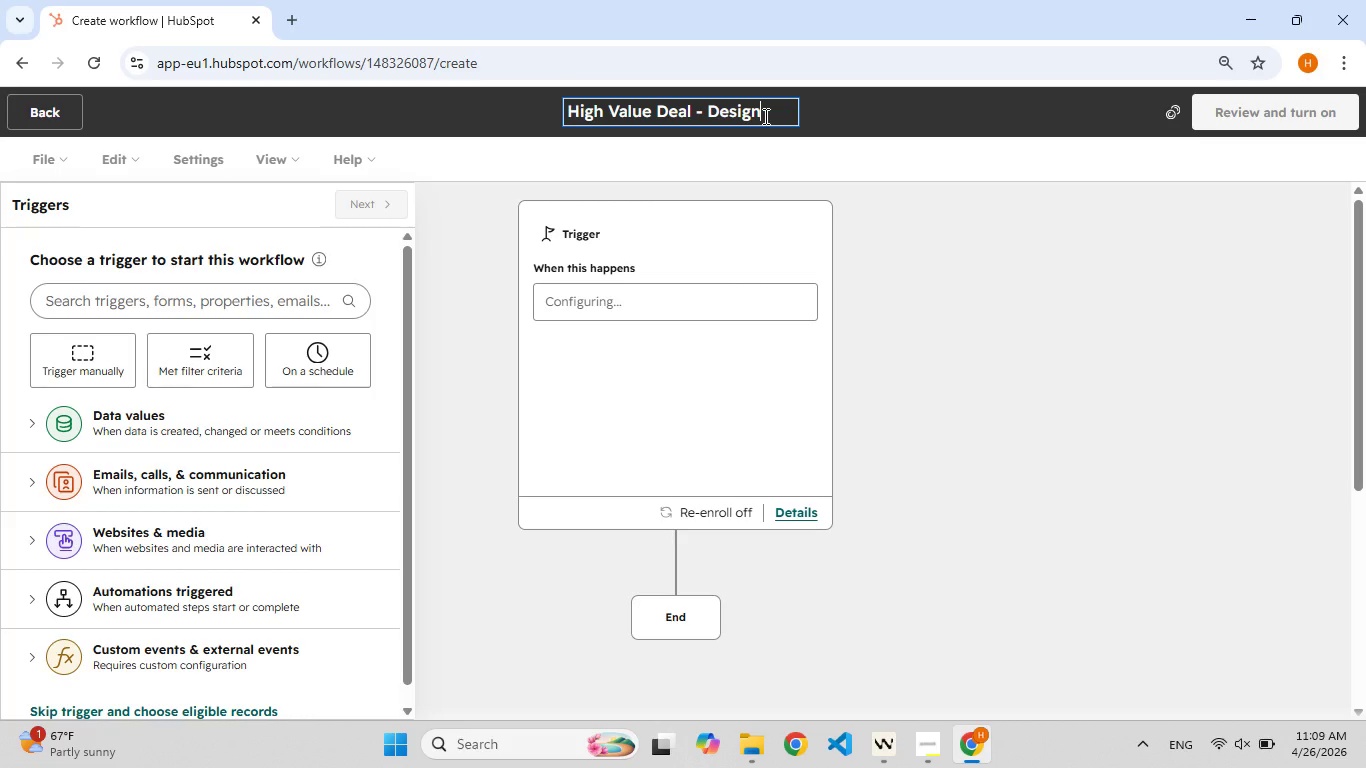 
type( Con)
 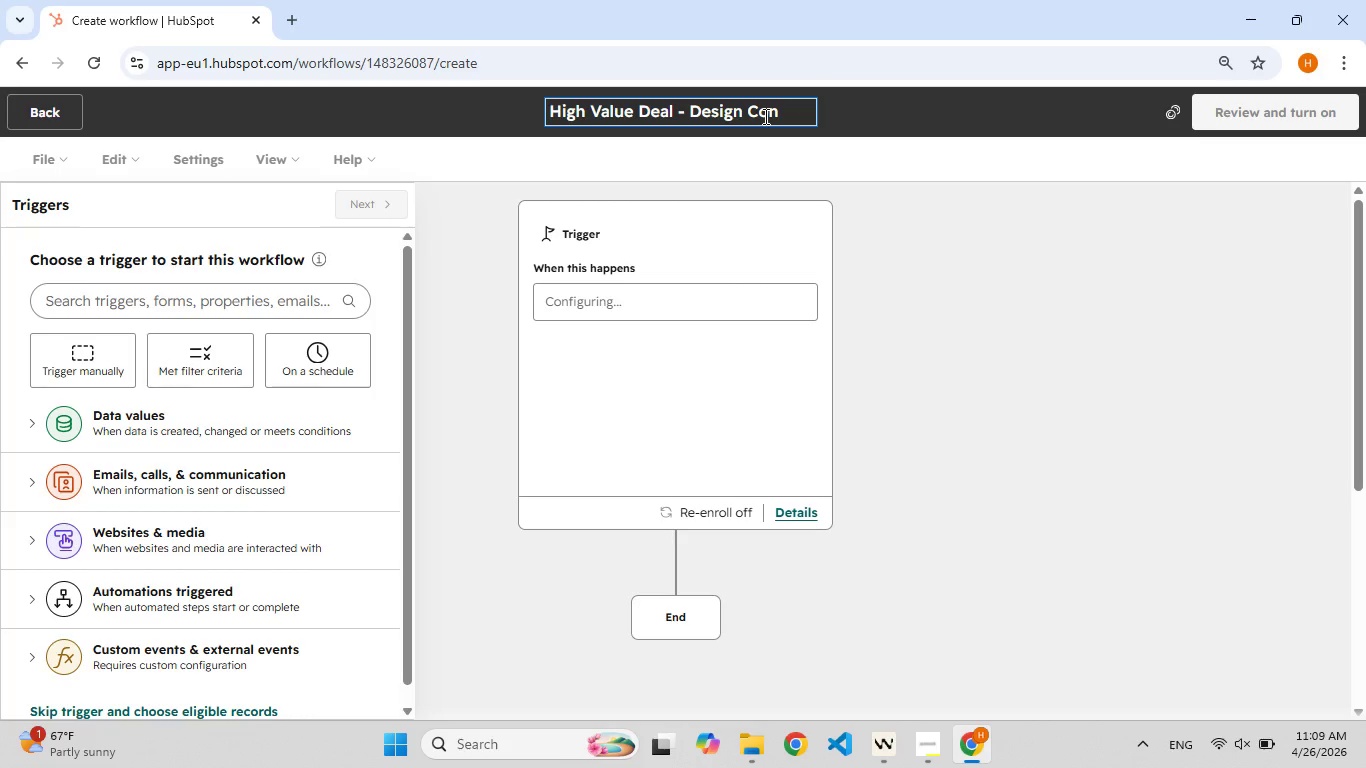 
type(sultation)
 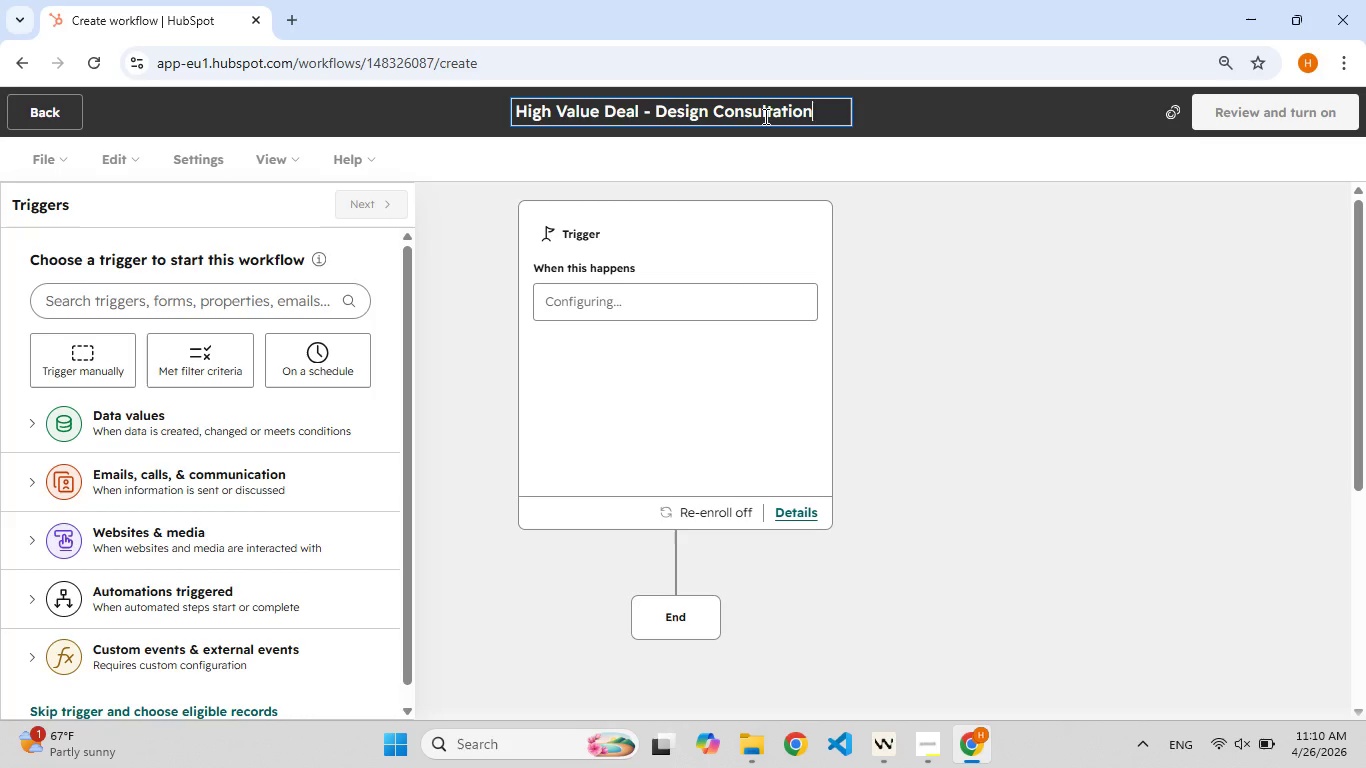 
wait(59.03)
 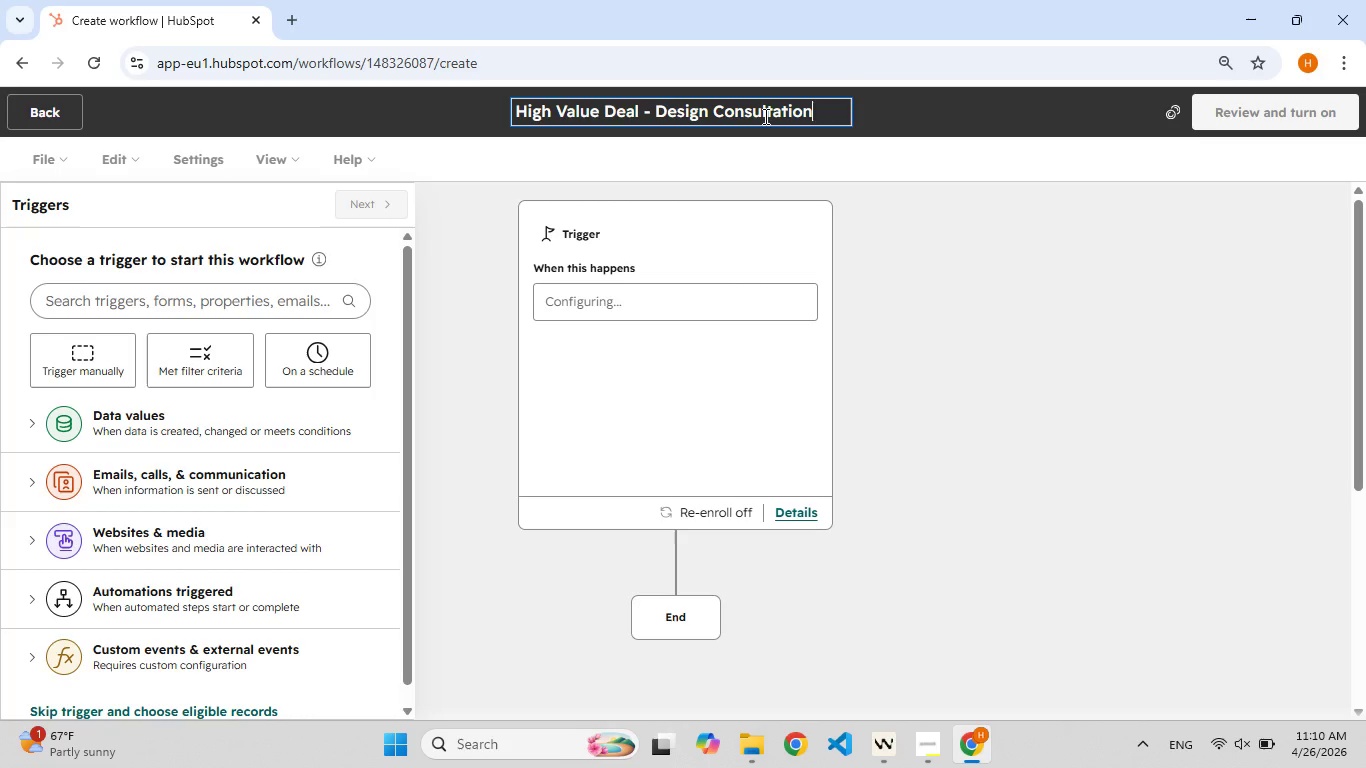 
left_click([688, 376])
 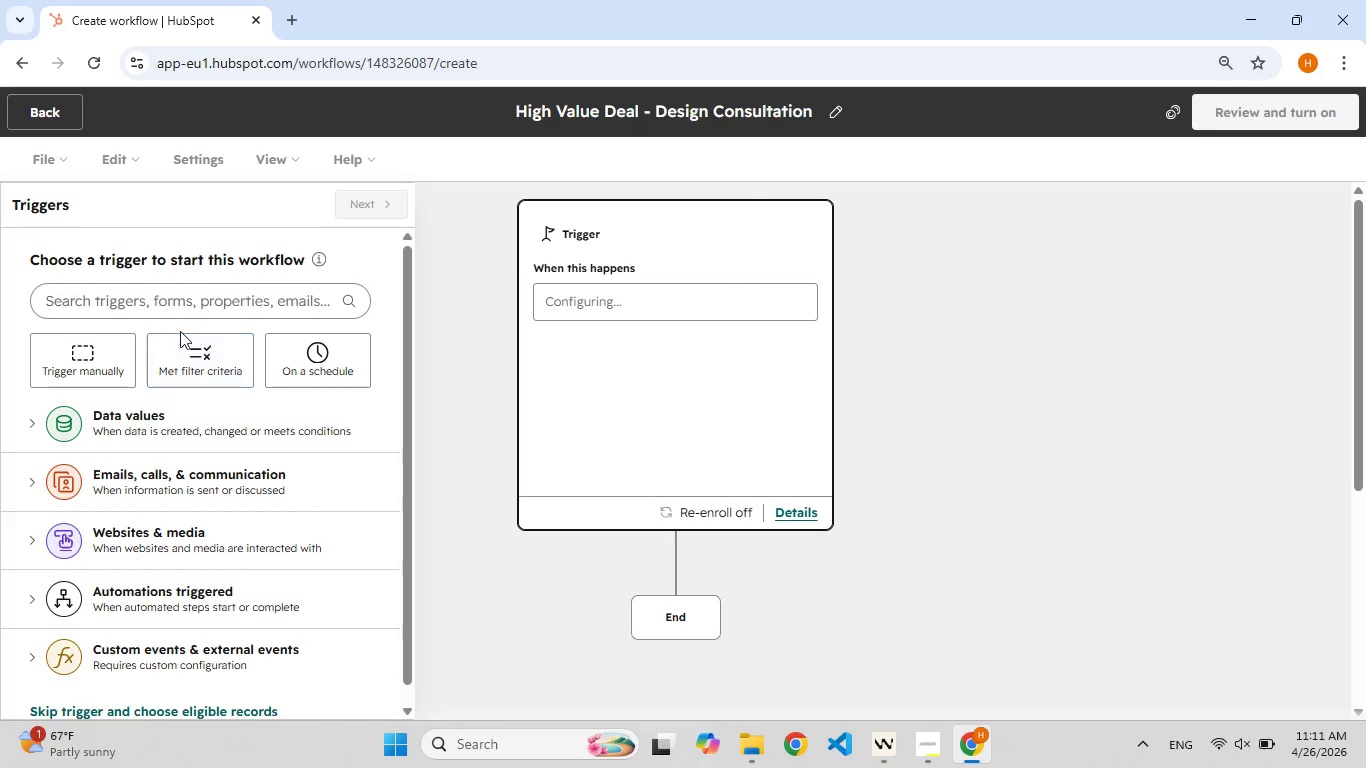 
wait(46.64)
 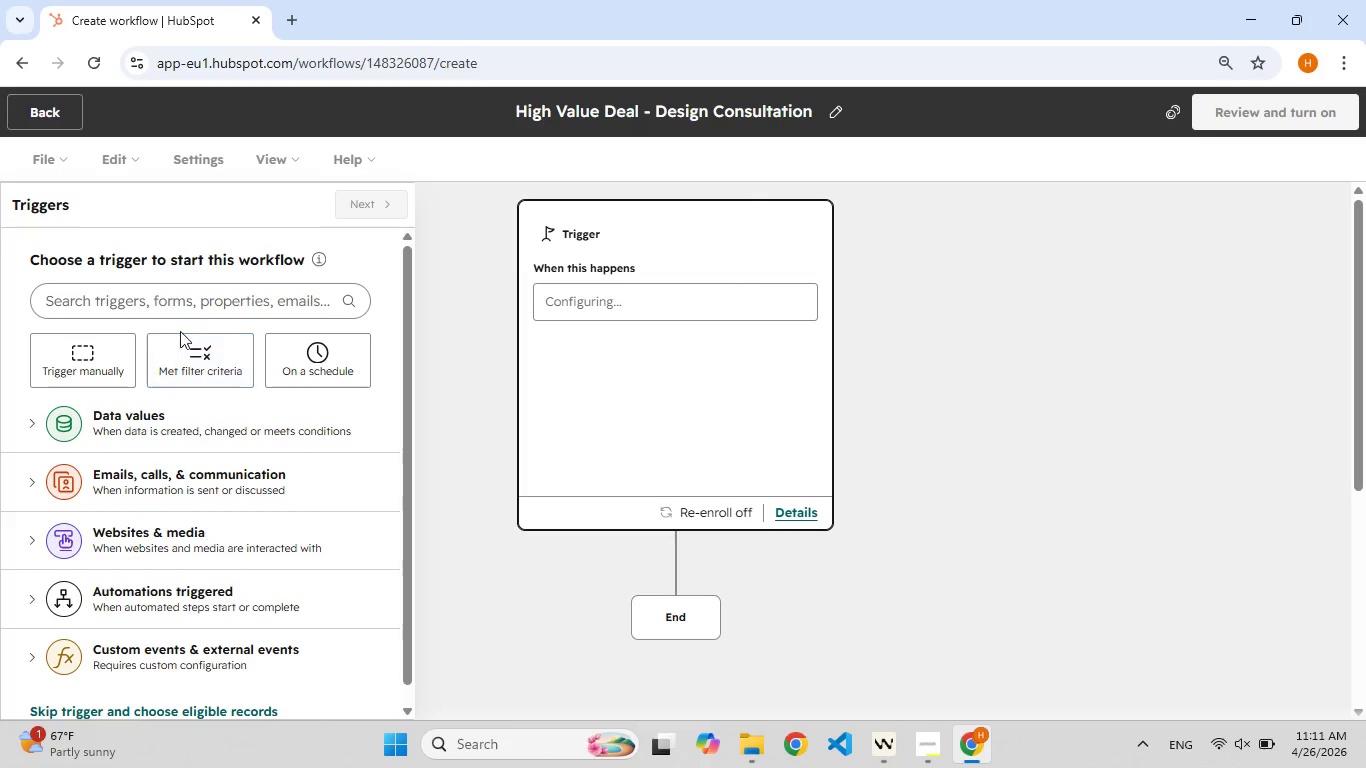 
left_click([213, 308])
 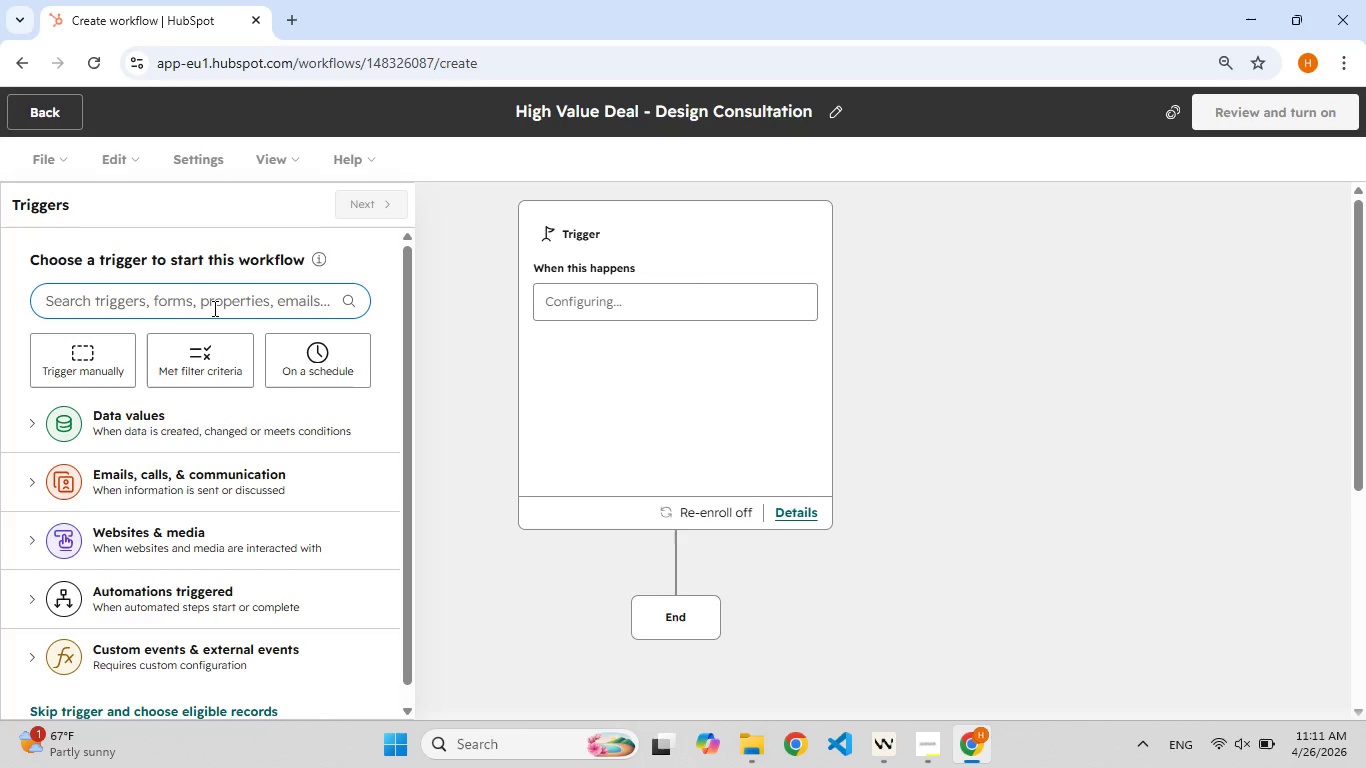 
type(tri)
 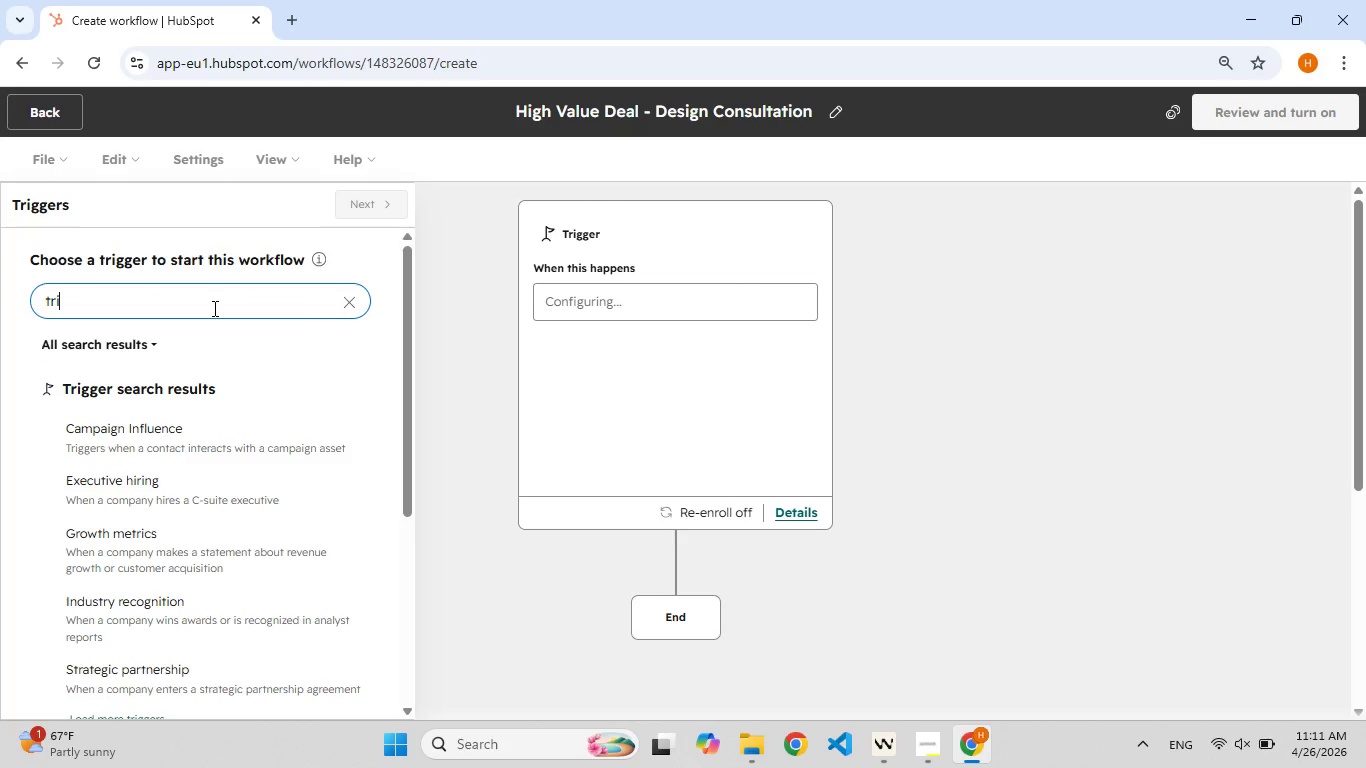 
wait(8.19)
 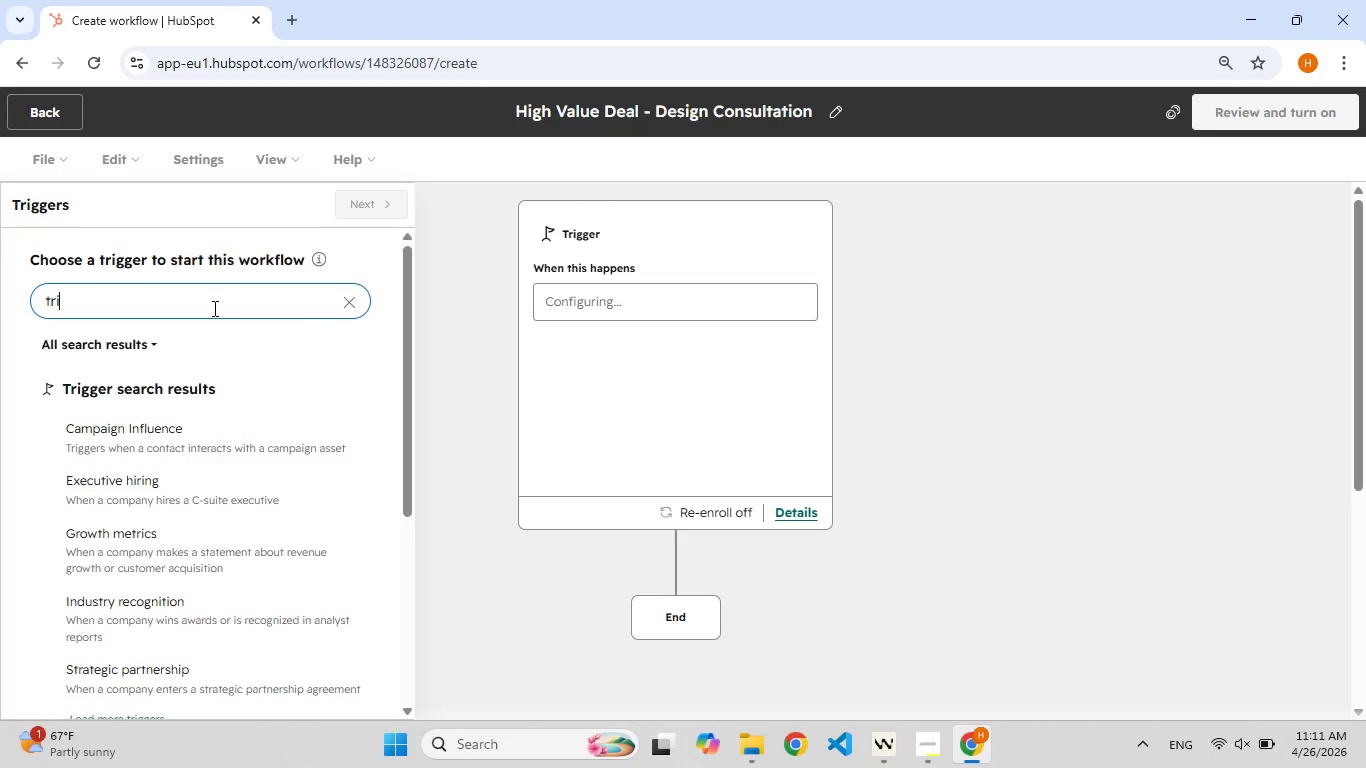 
hold_key(key=F9, duration=0.75)
 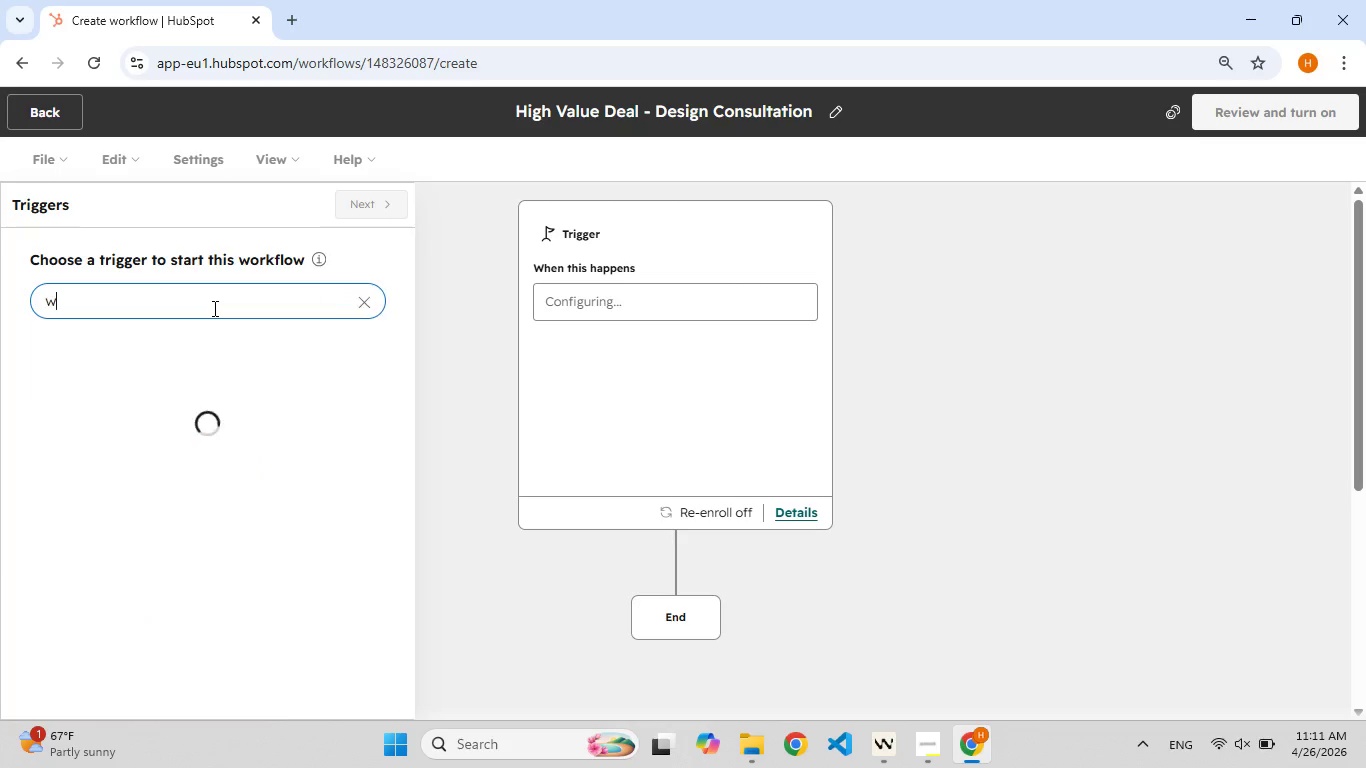 
hold_key(key=Backspace, duration=0.75)
 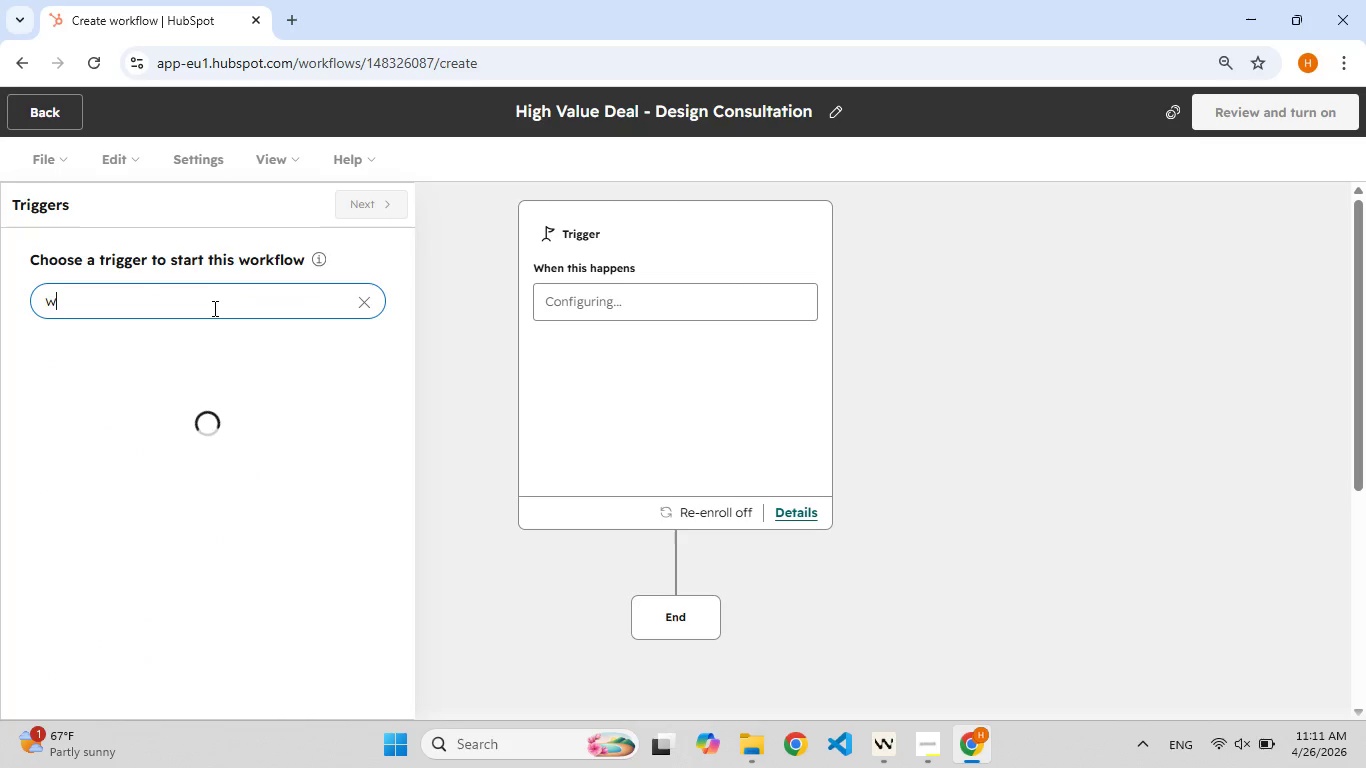 
type(w[F7]hen)
 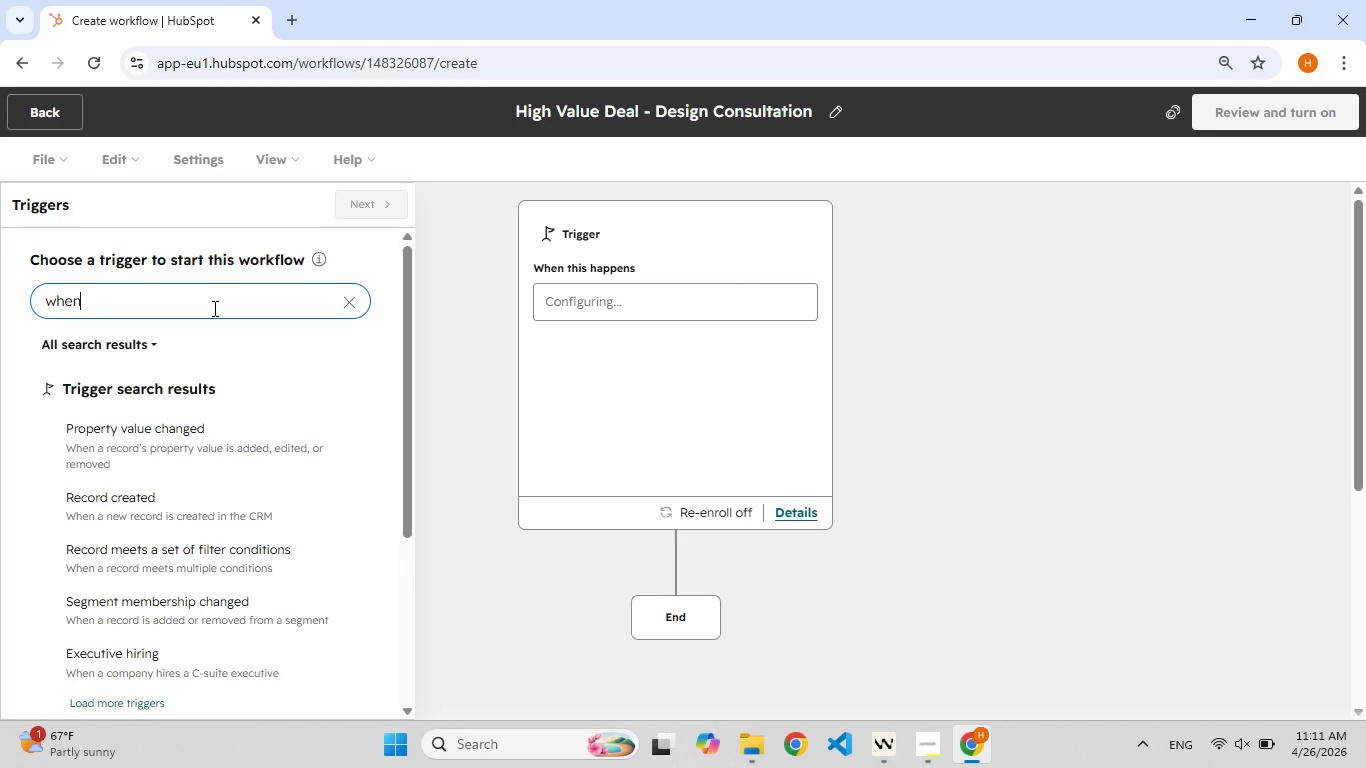 
wait(12.53)
 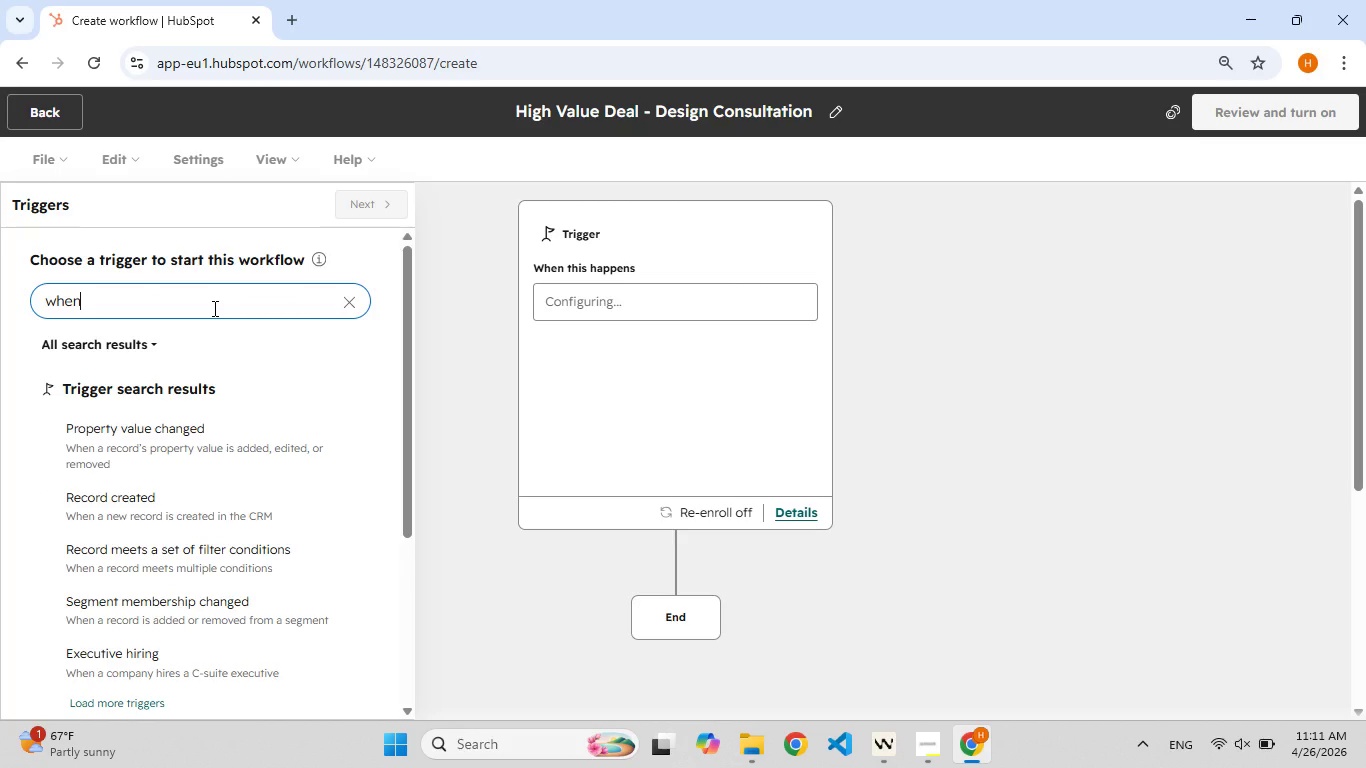 
hold_key(key=Backspace, duration=0.75)
 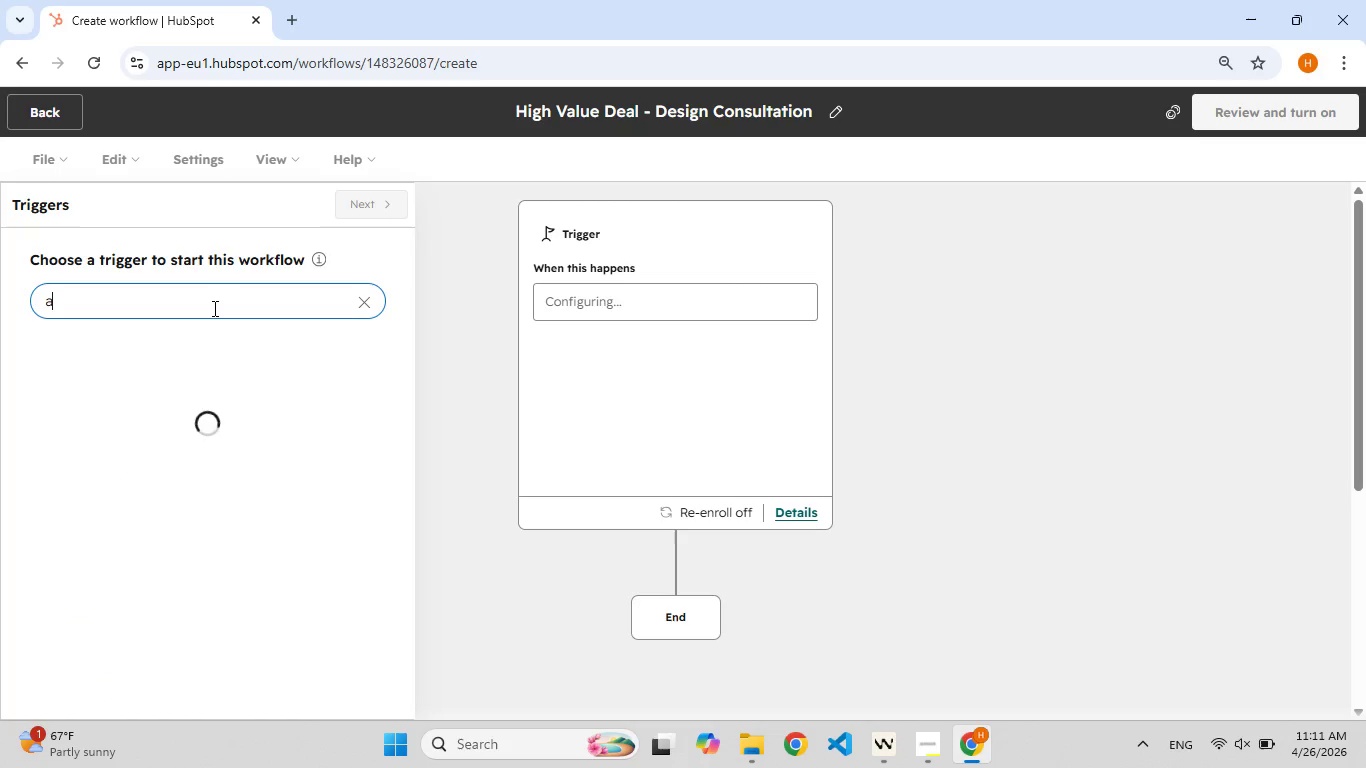 
hold_key(key=F9, duration=0.75)
 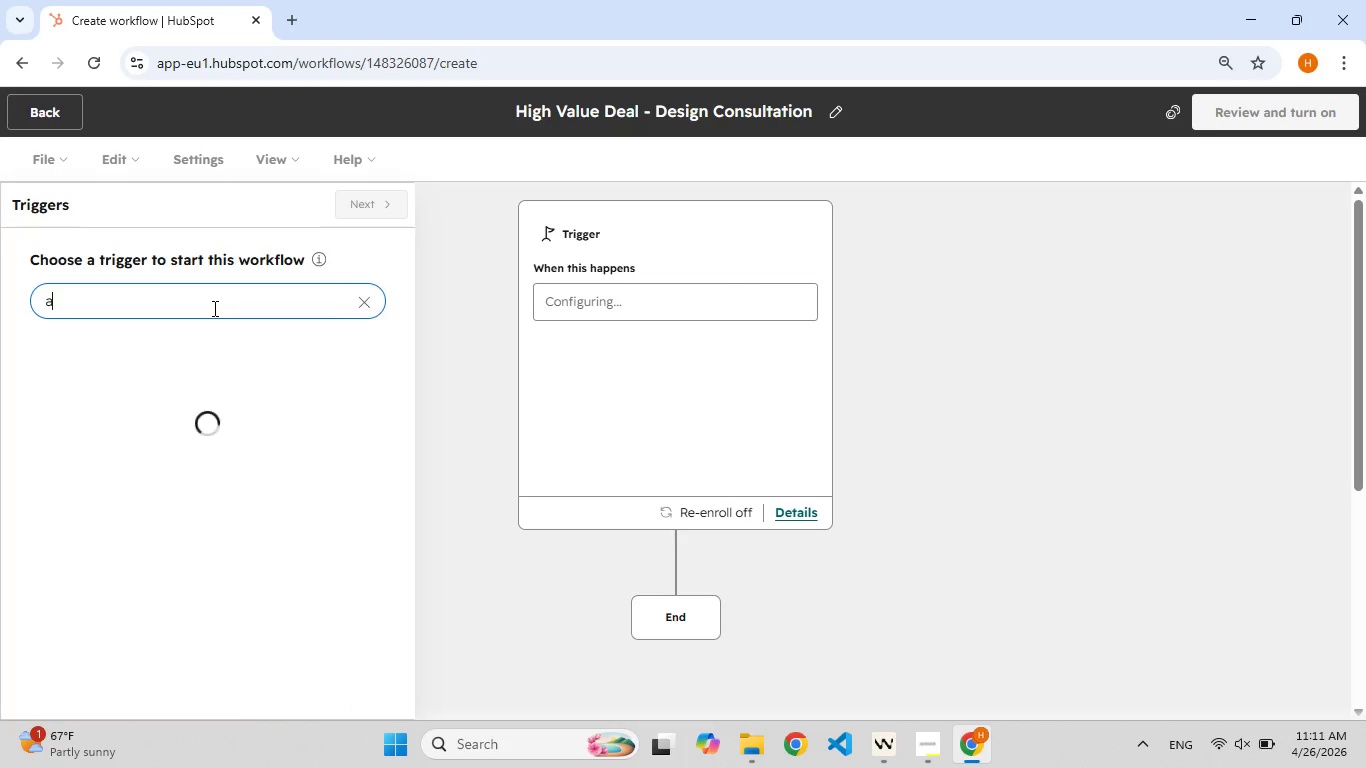 
type(amoun)
 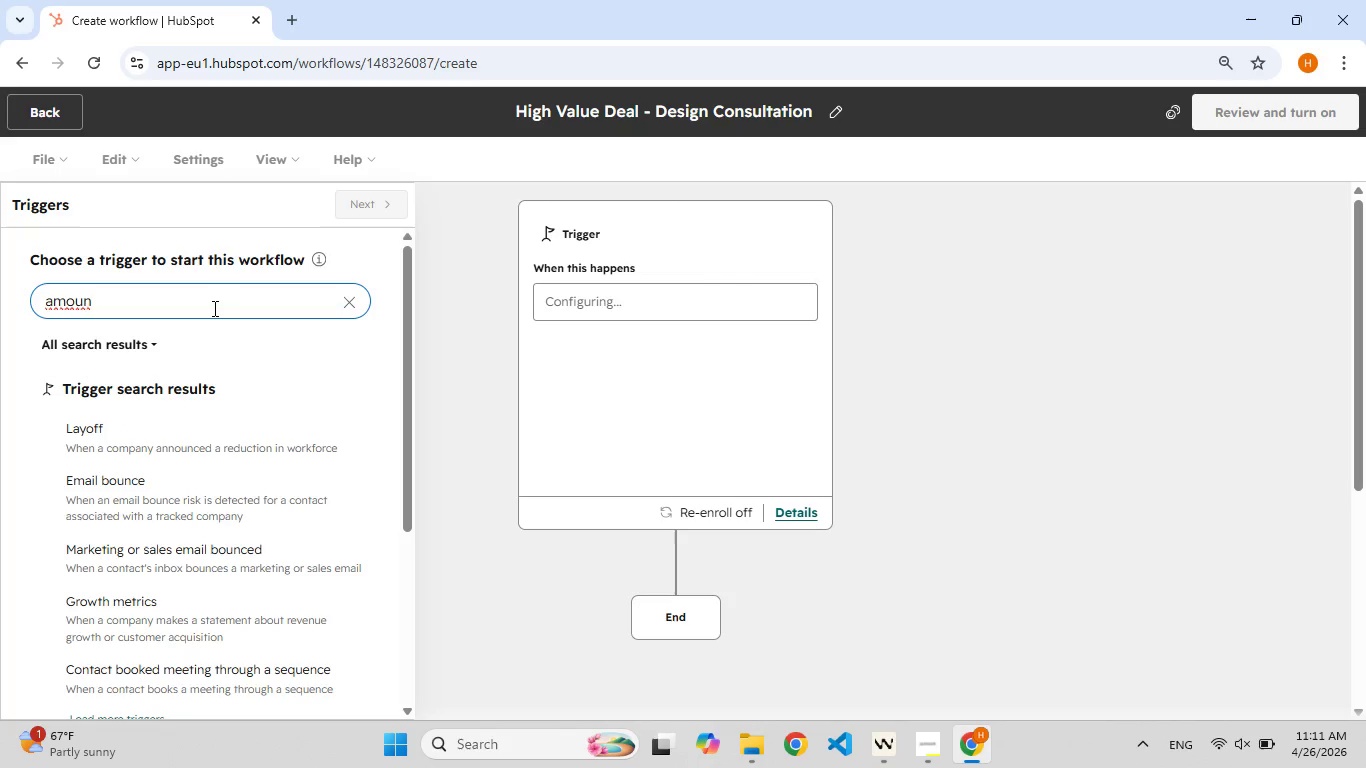 
wait(9.0)
 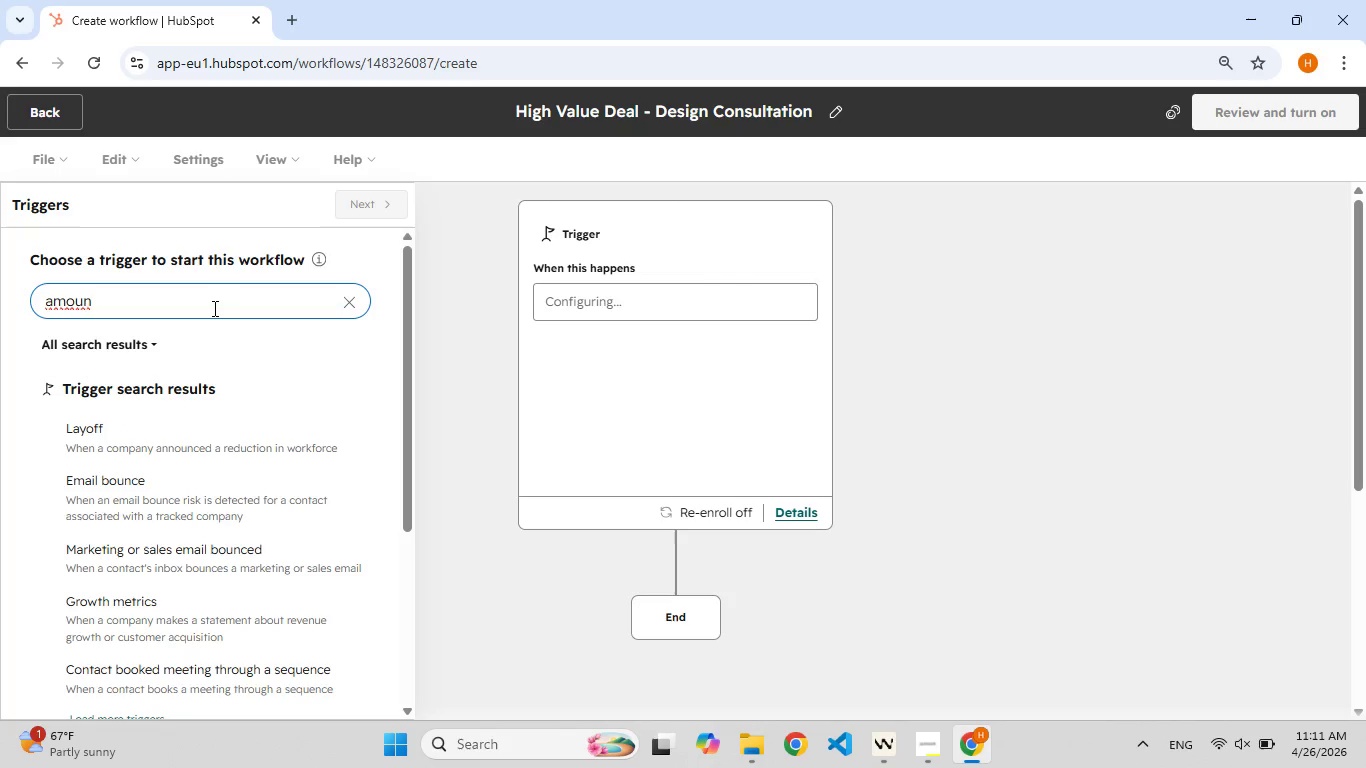 
hold_key(key=Backspace, duration=0.81)
 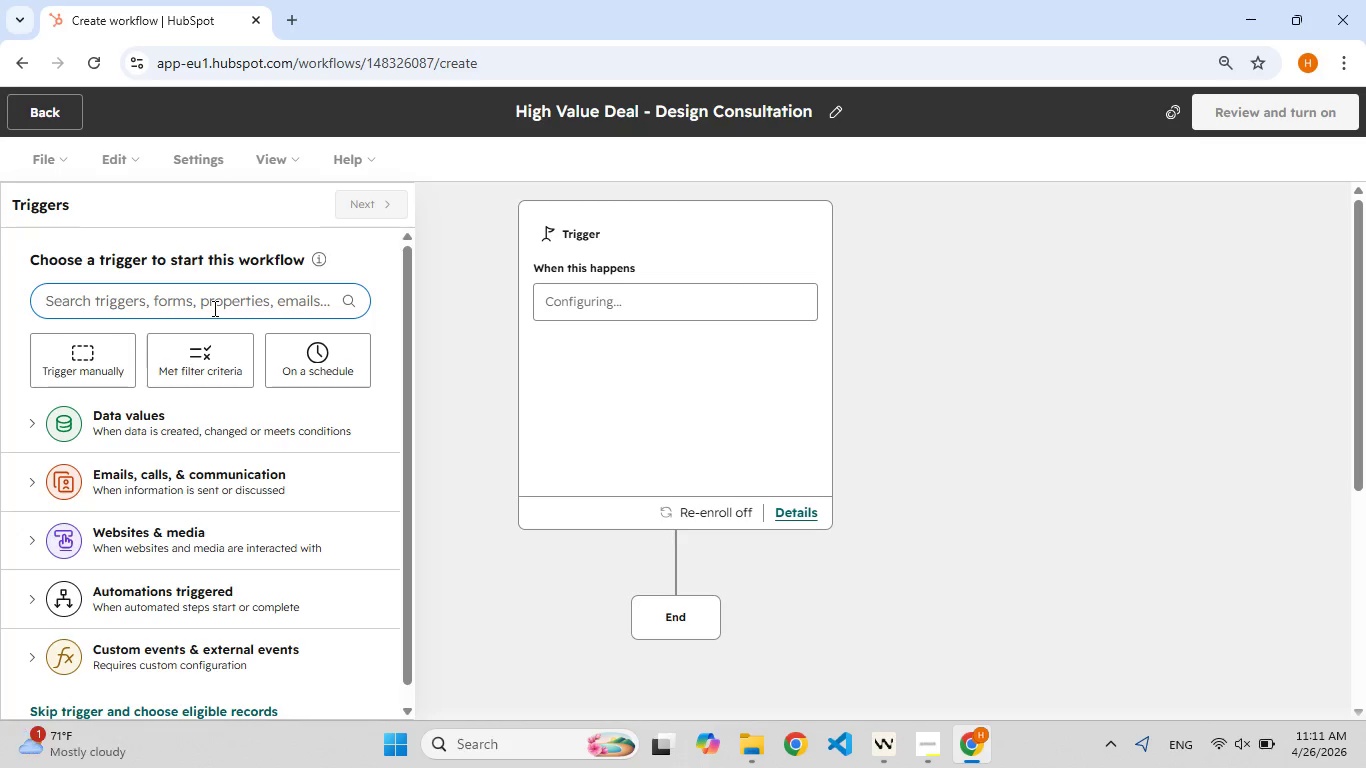 
hold_key(key=F9, duration=0.81)
 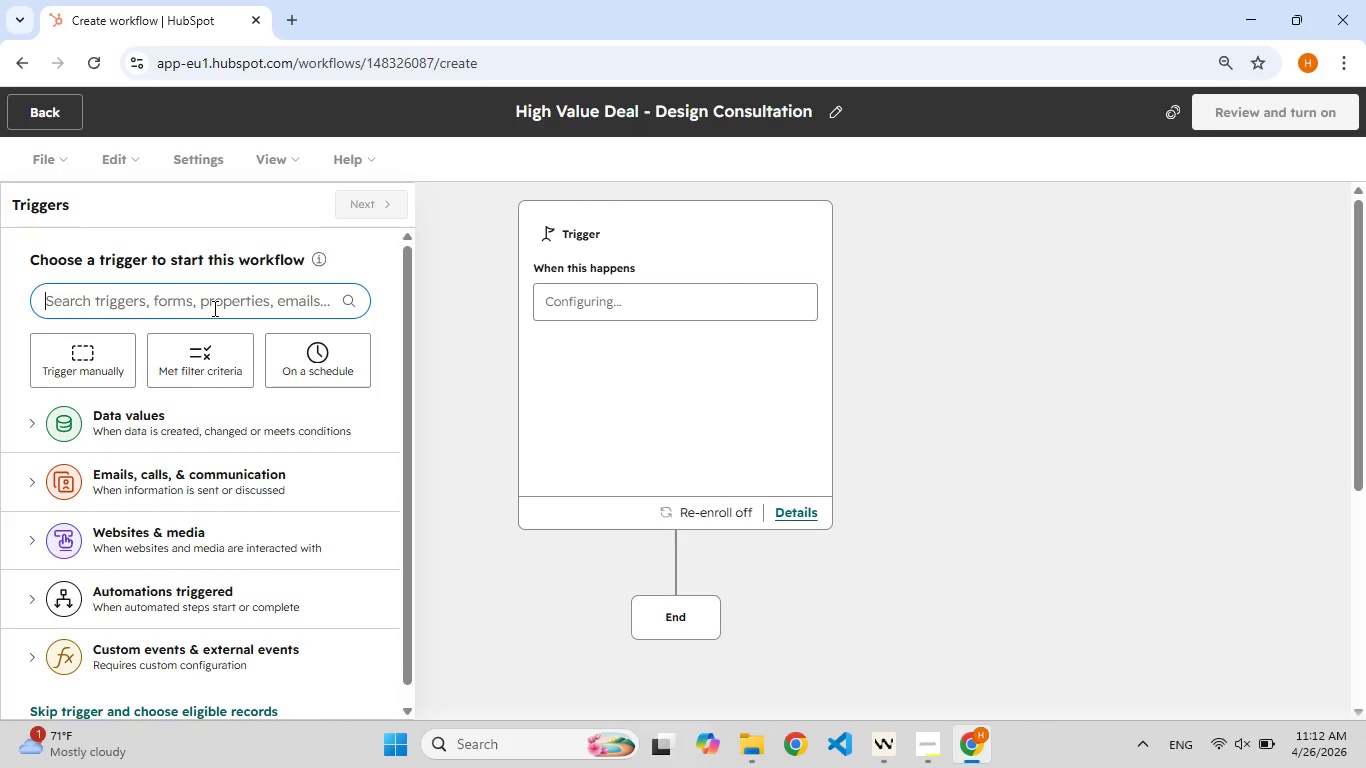 
wait(35.75)
 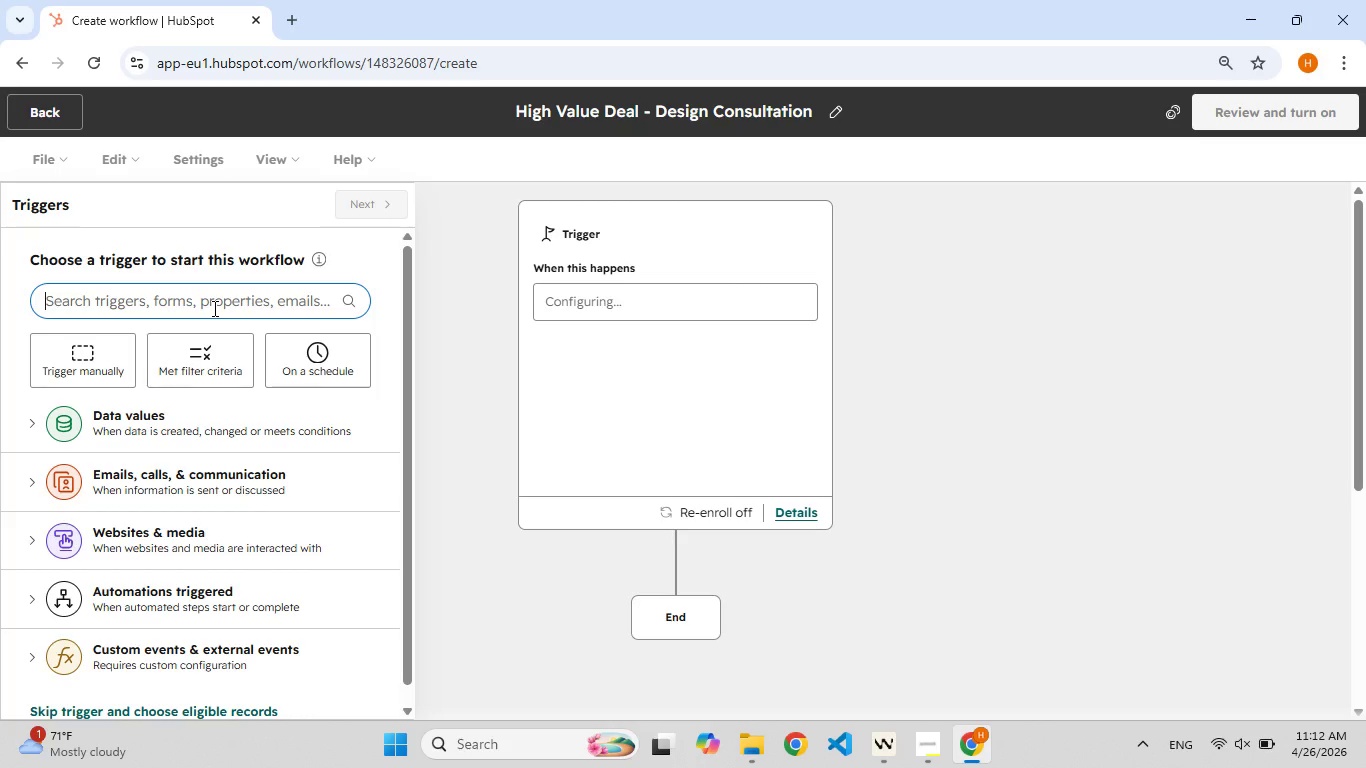 
left_click([96, 428])
 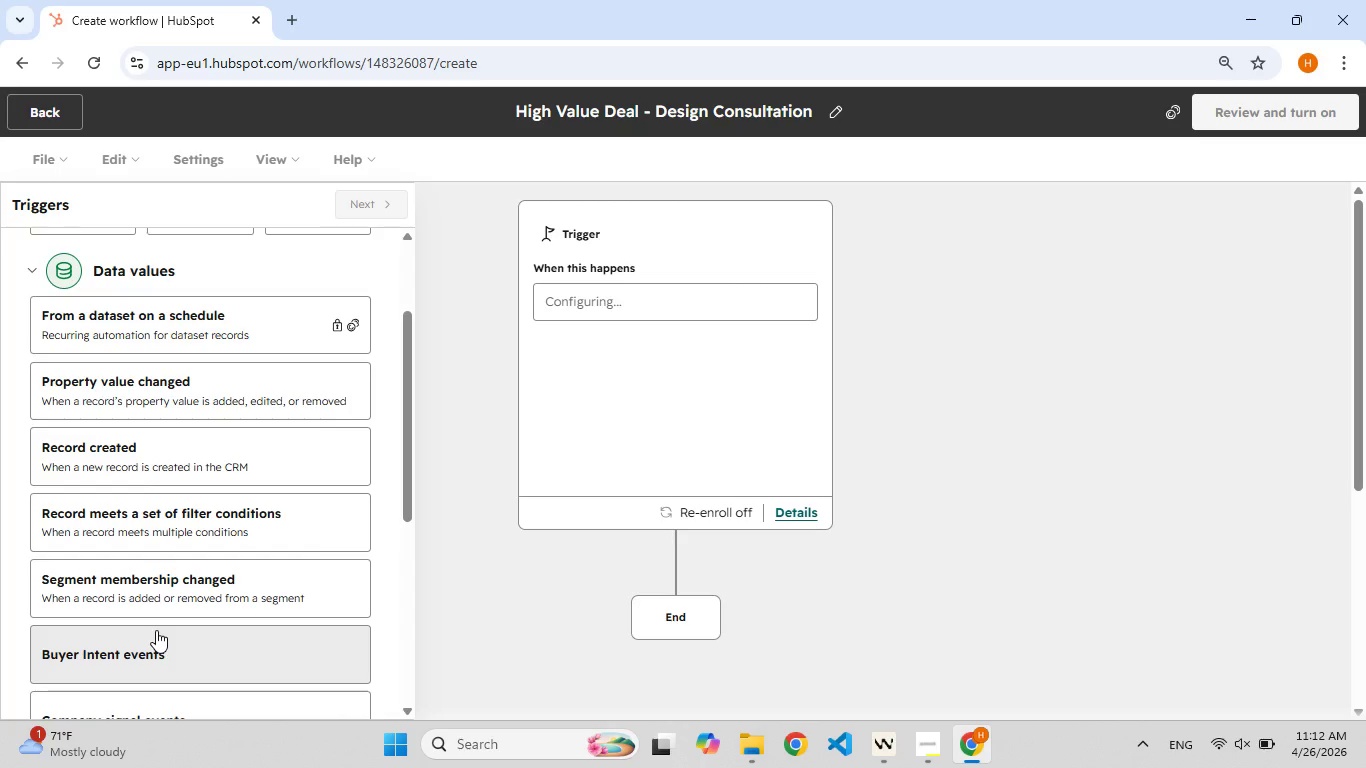 
wait(24.16)
 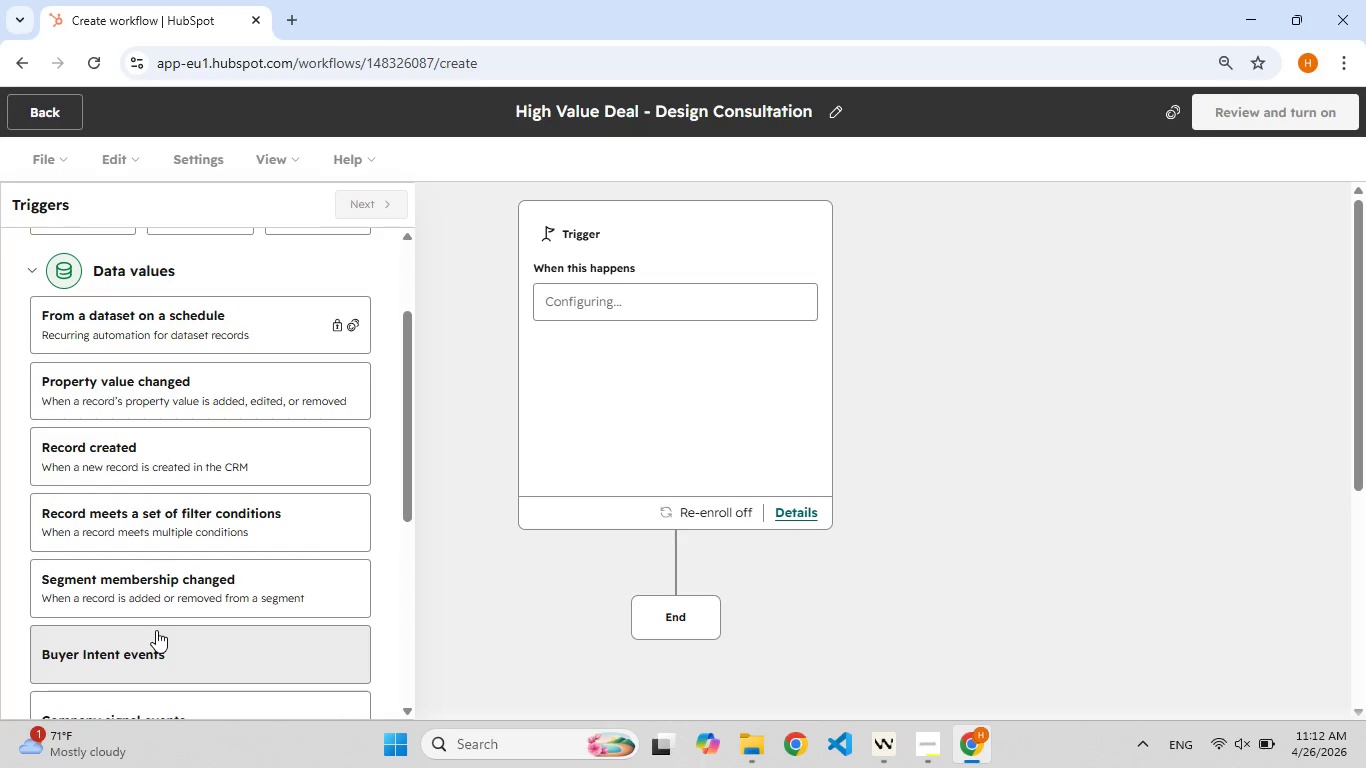 
mouse_move([204, 546])
 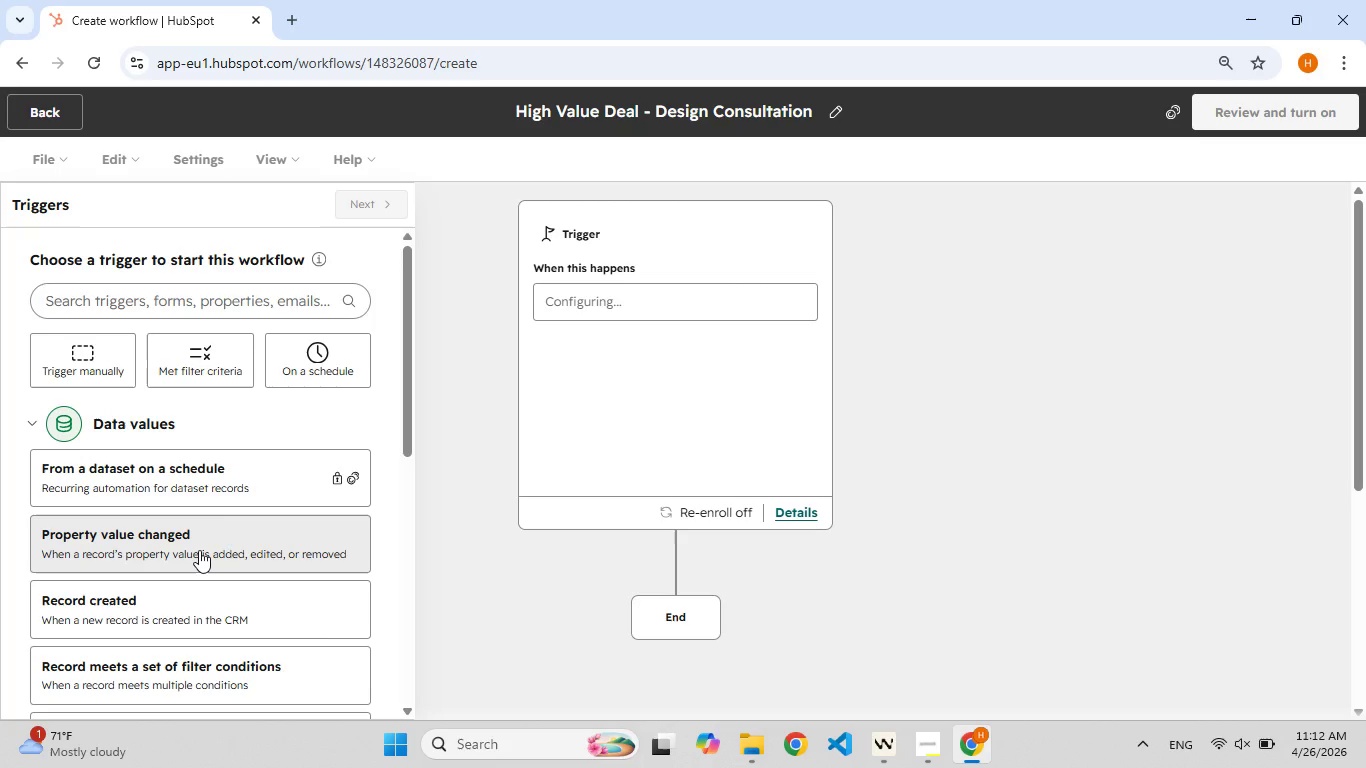 
left_click([199, 550])
 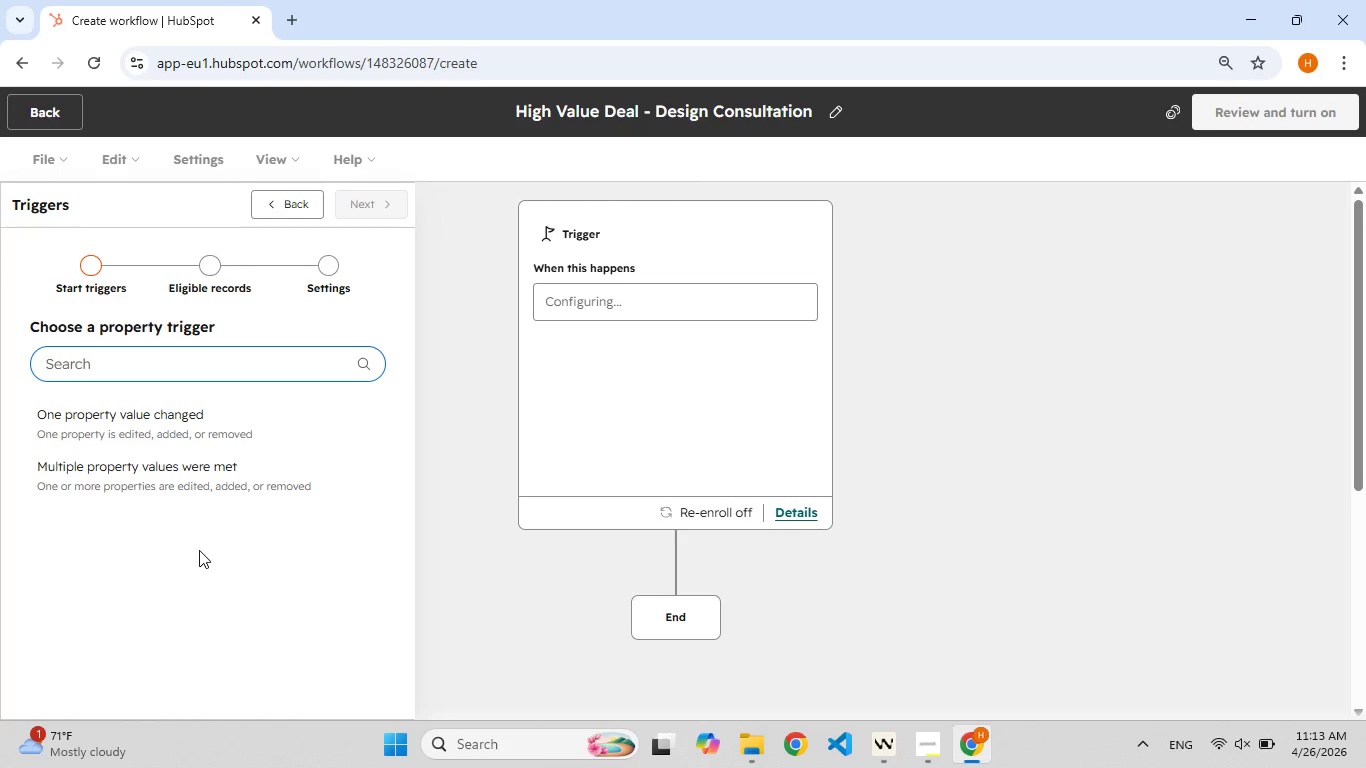 
wait(16.58)
 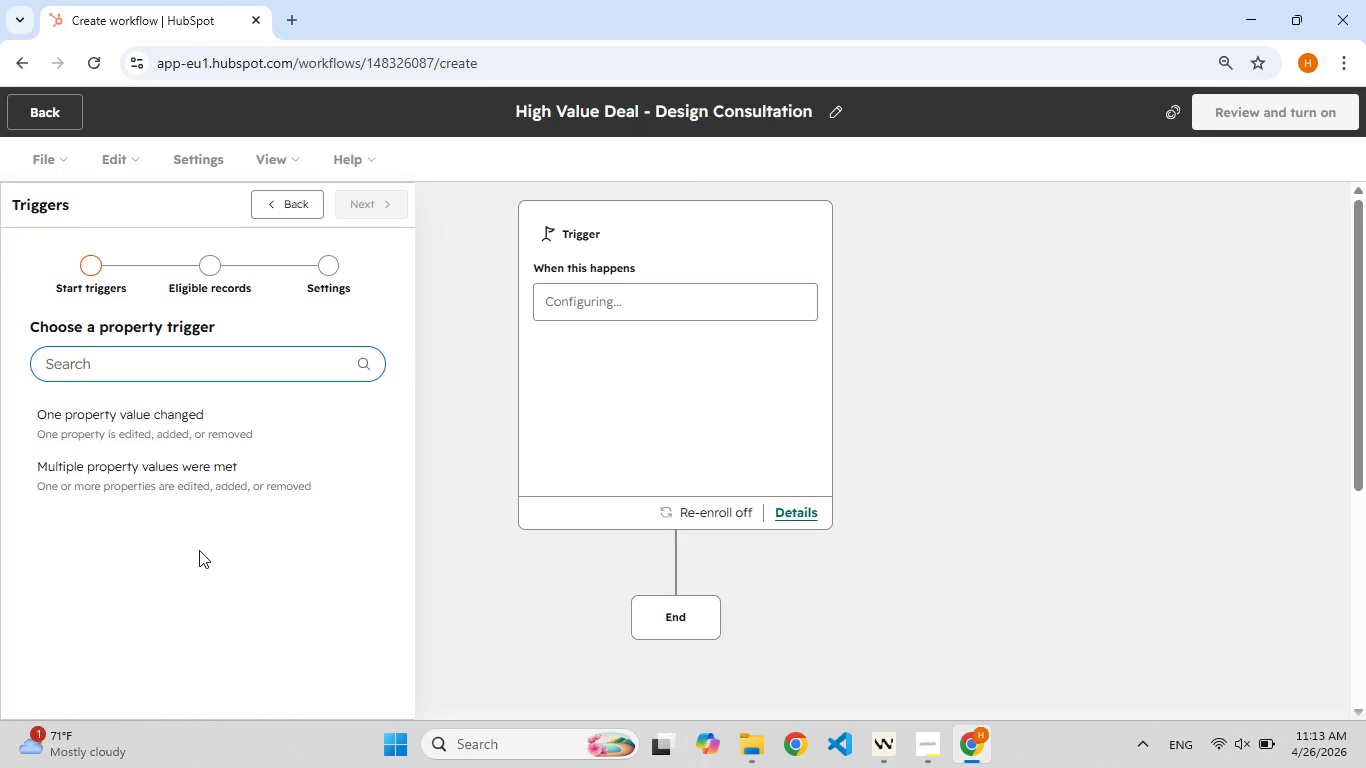 
type(amou)
 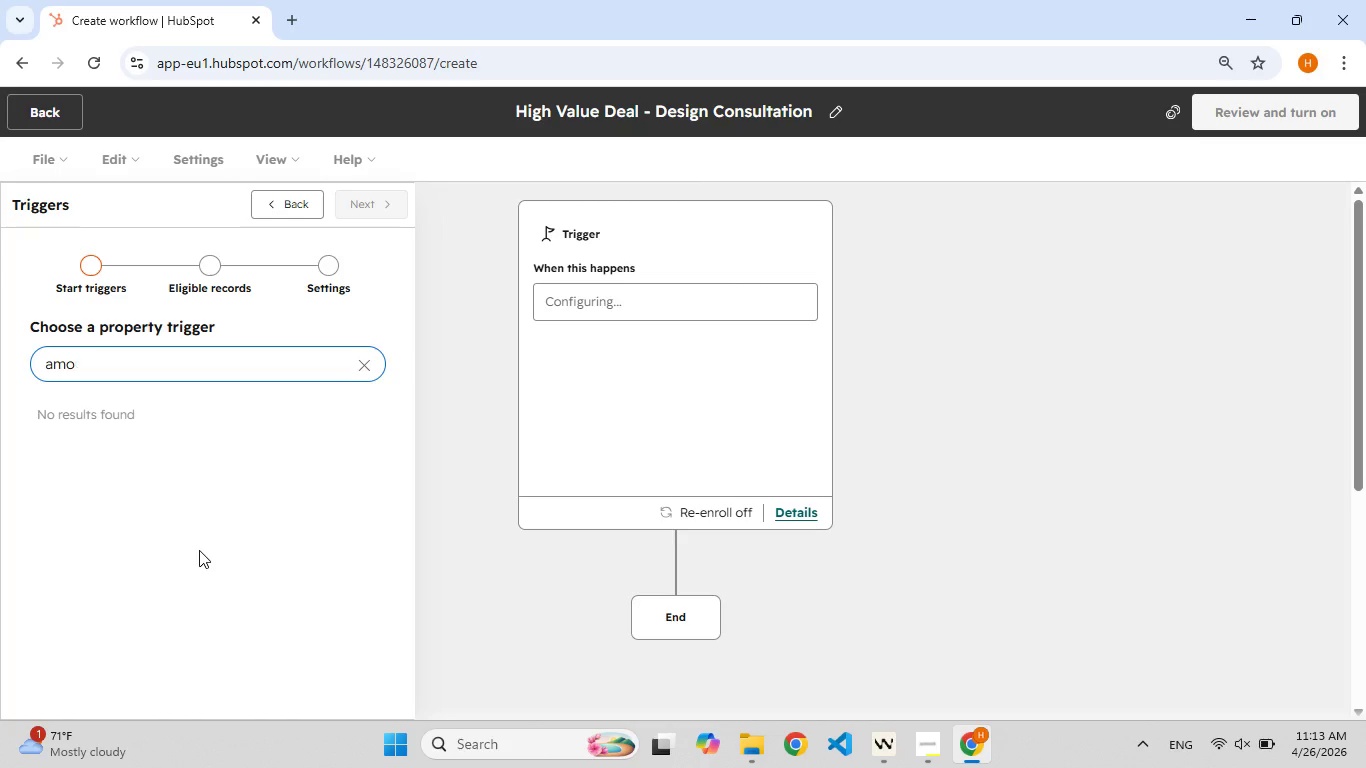 
hold_key(key=F9, duration=0.84)
 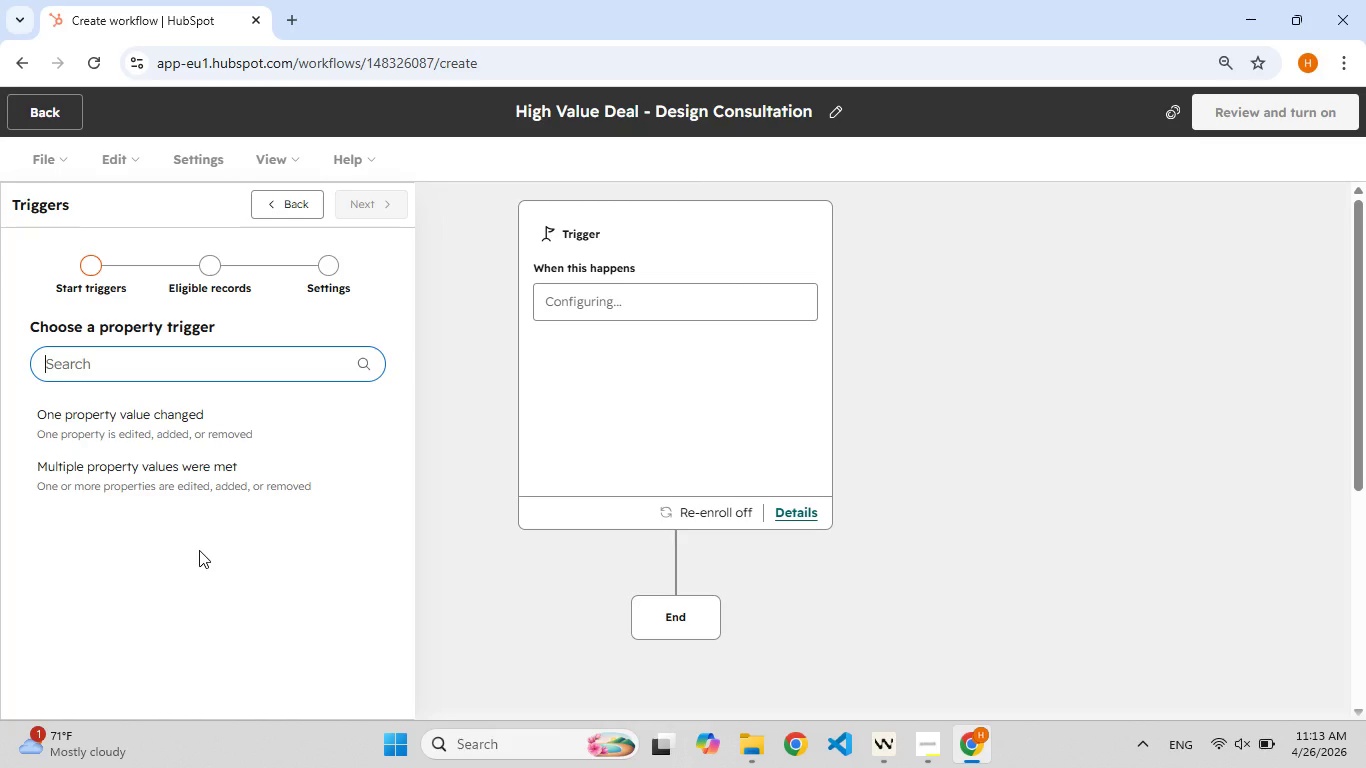 
hold_key(key=Backspace, duration=0.84)
 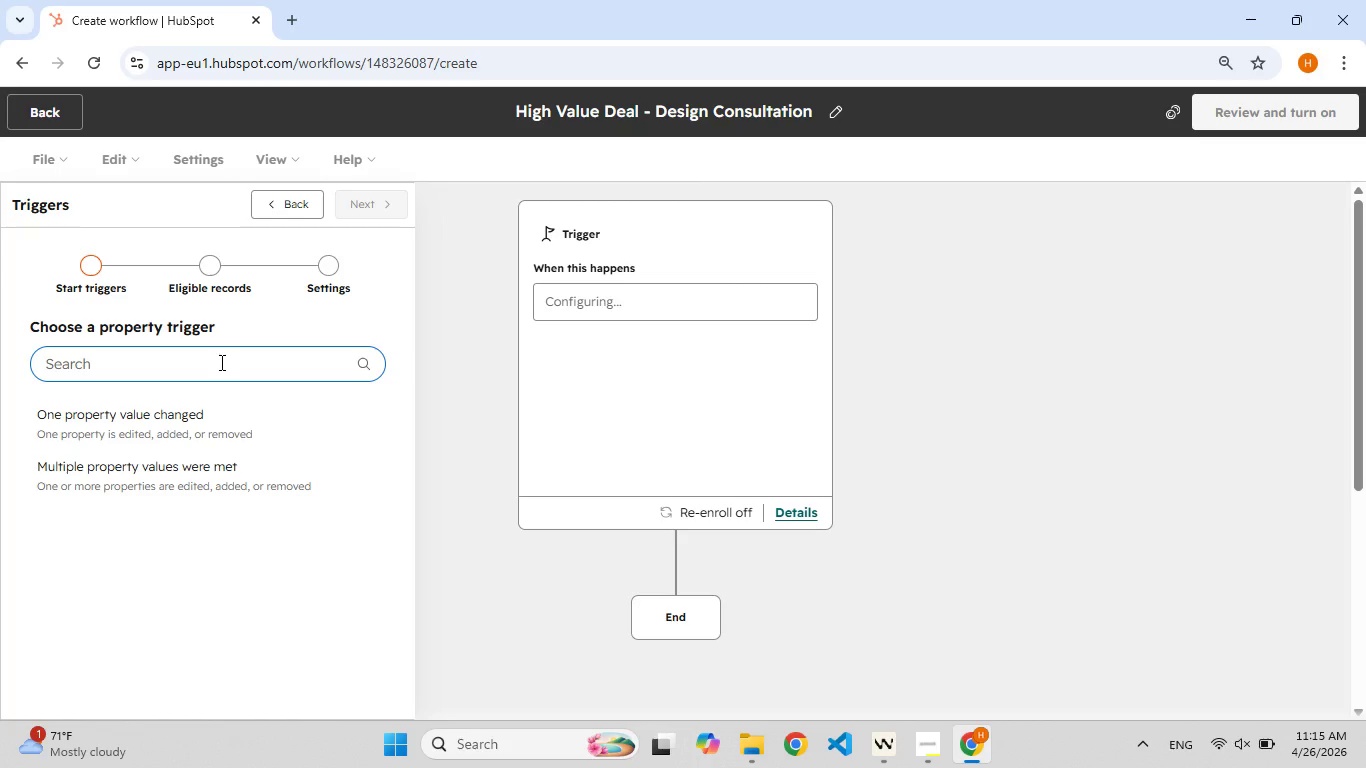 
wait(163.84)
 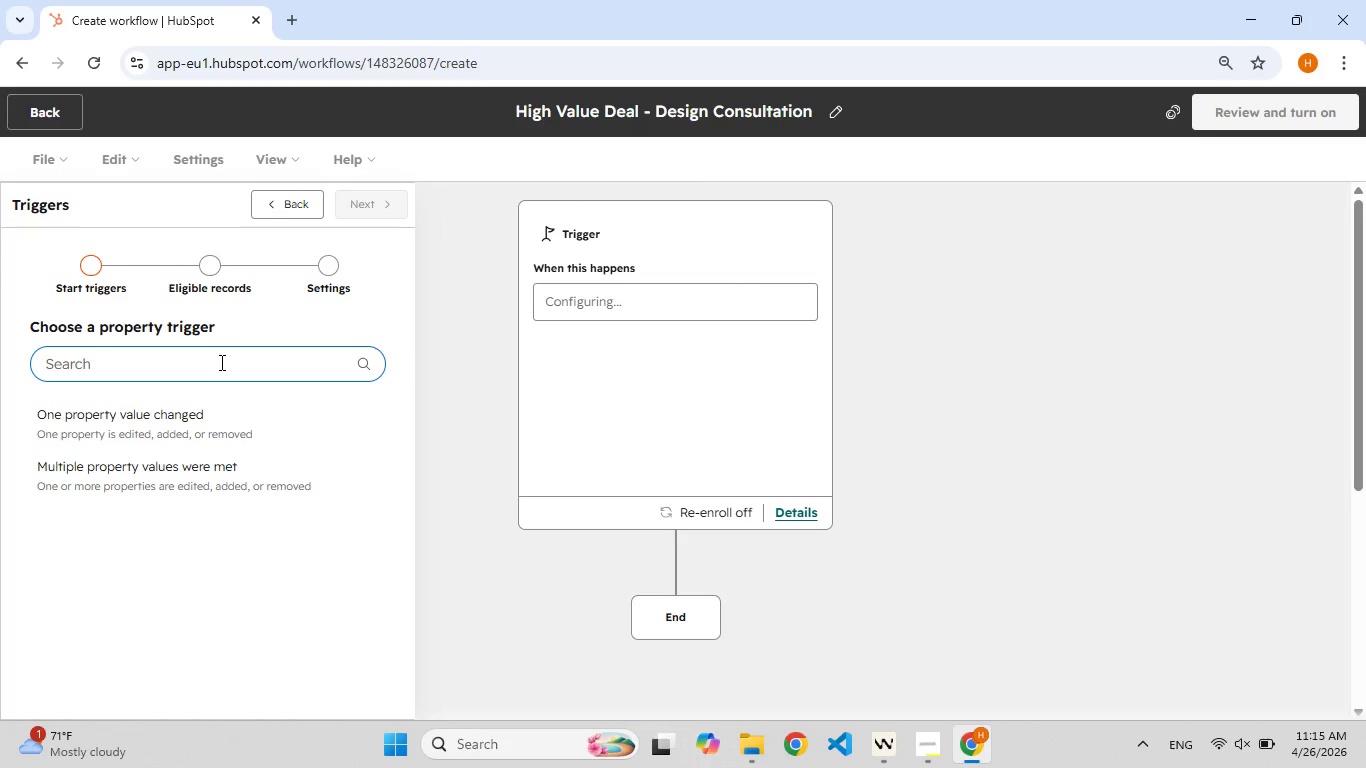 
left_click([179, 409])
 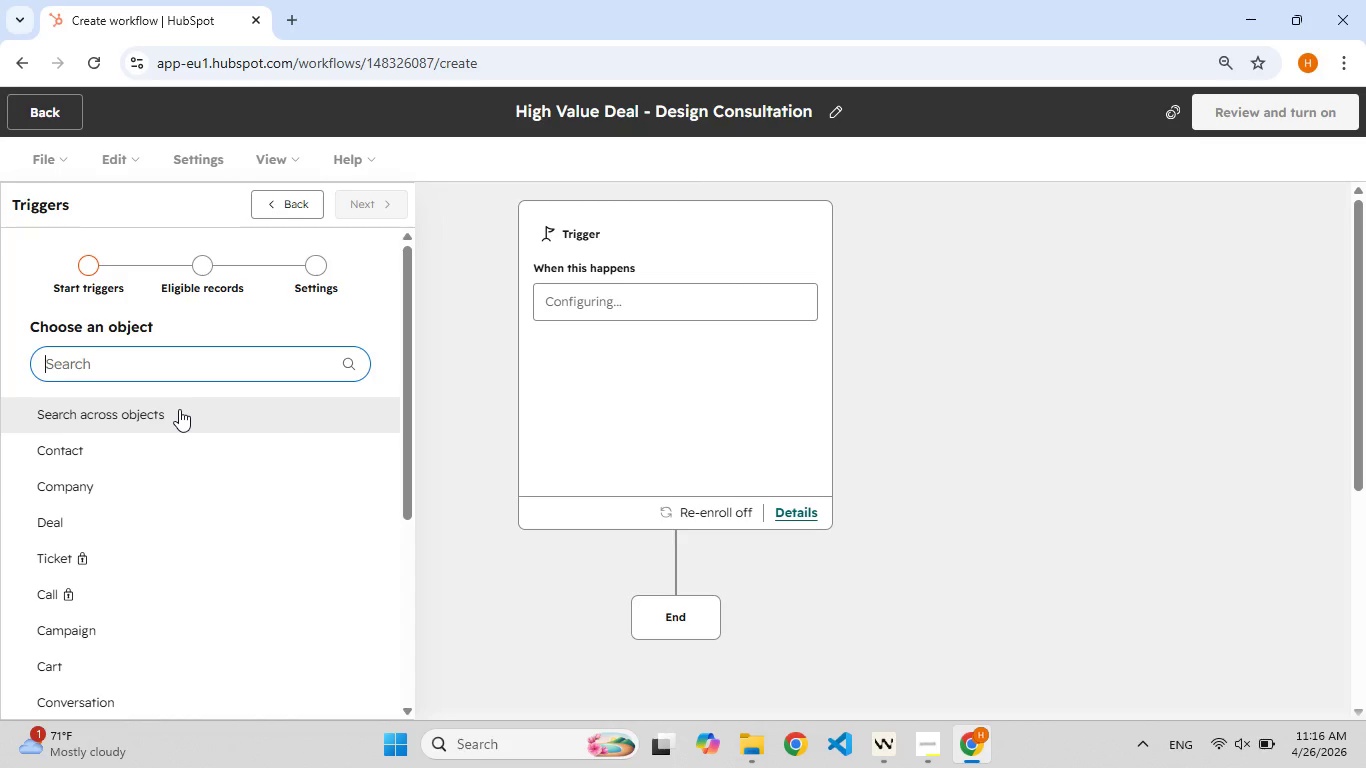 
type(amou[F9])
key(Backspace)
type([F9])
key(Backspace)
 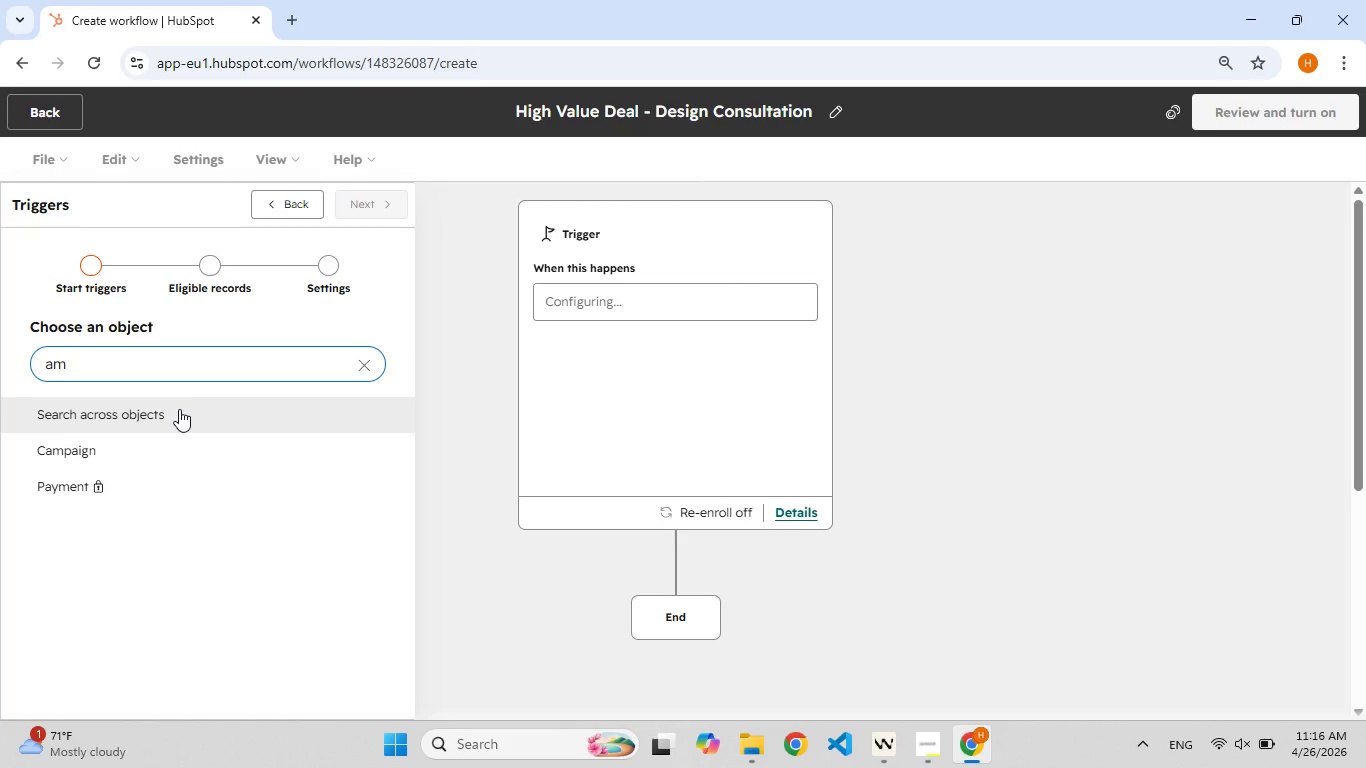 
wait(18.34)
 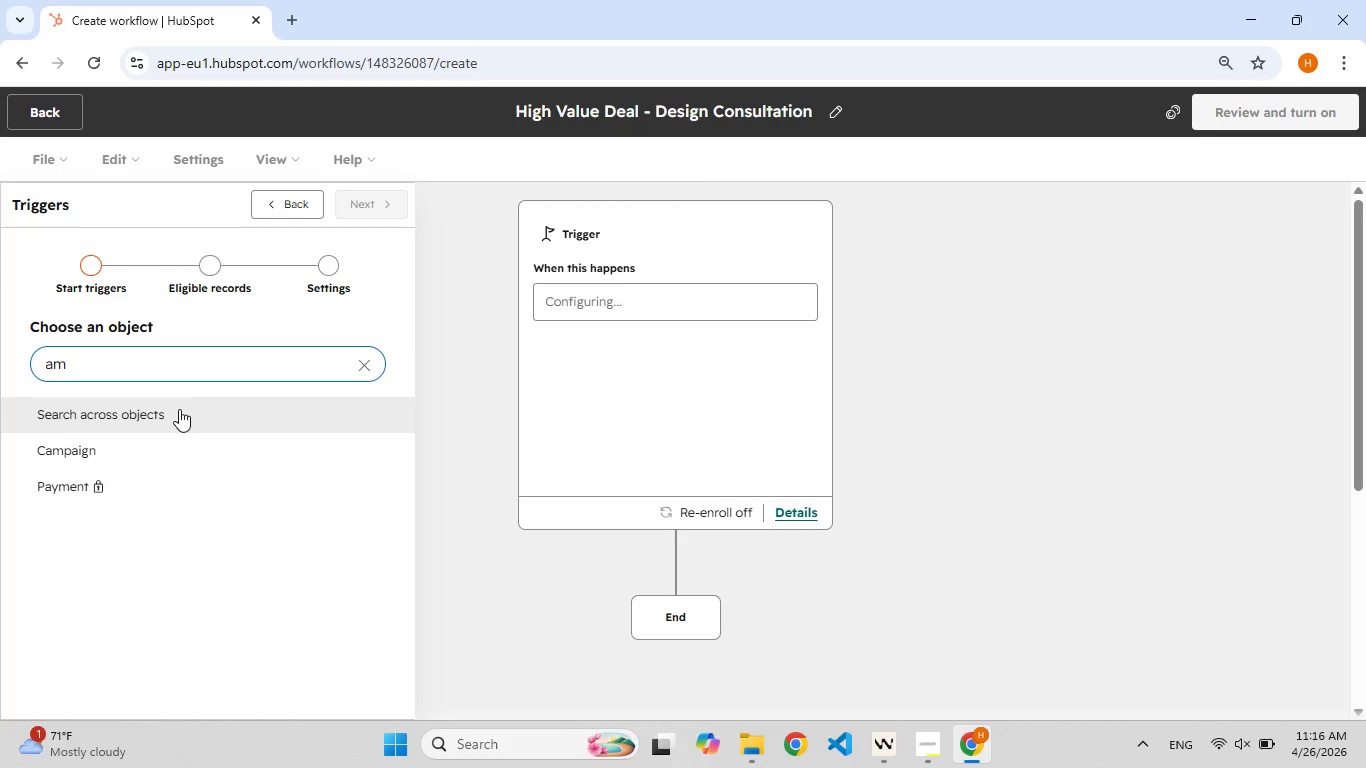 
key(F9)
 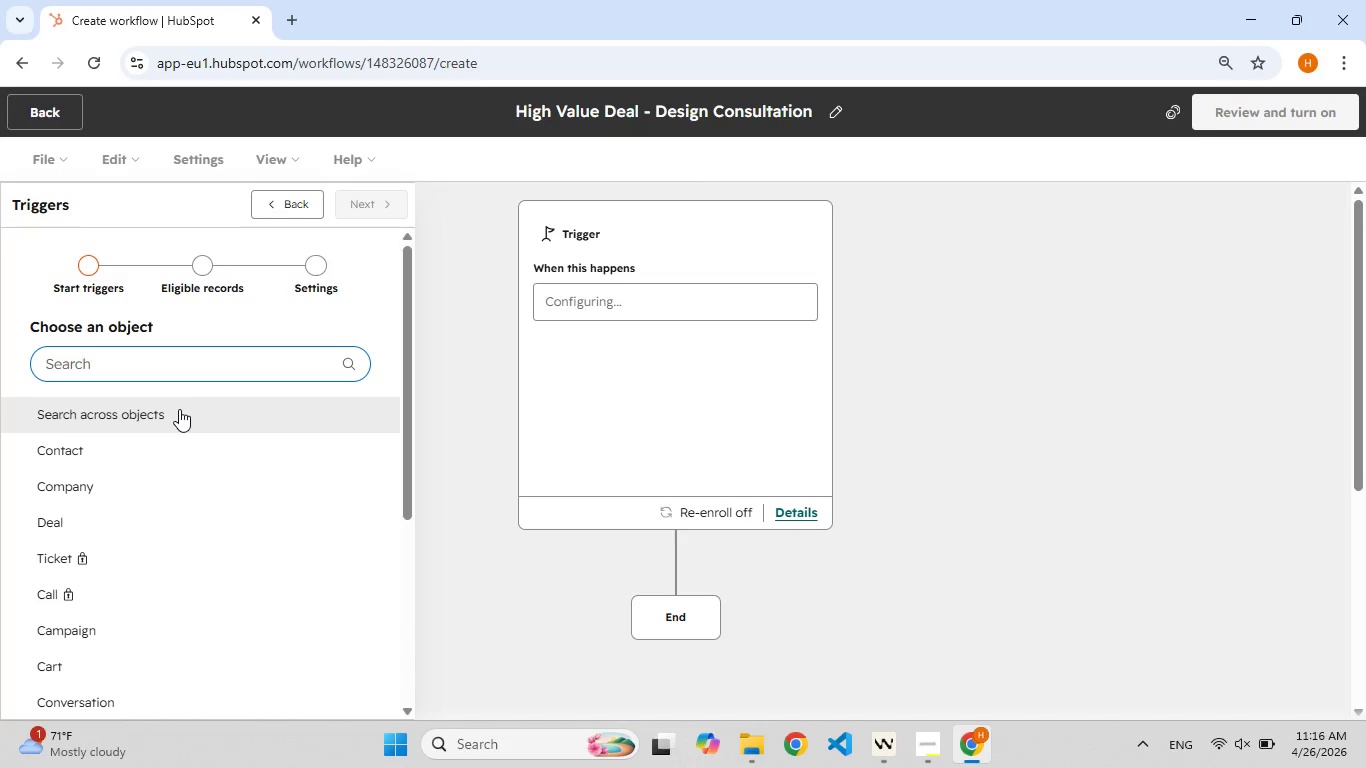 
key(Backspace)
 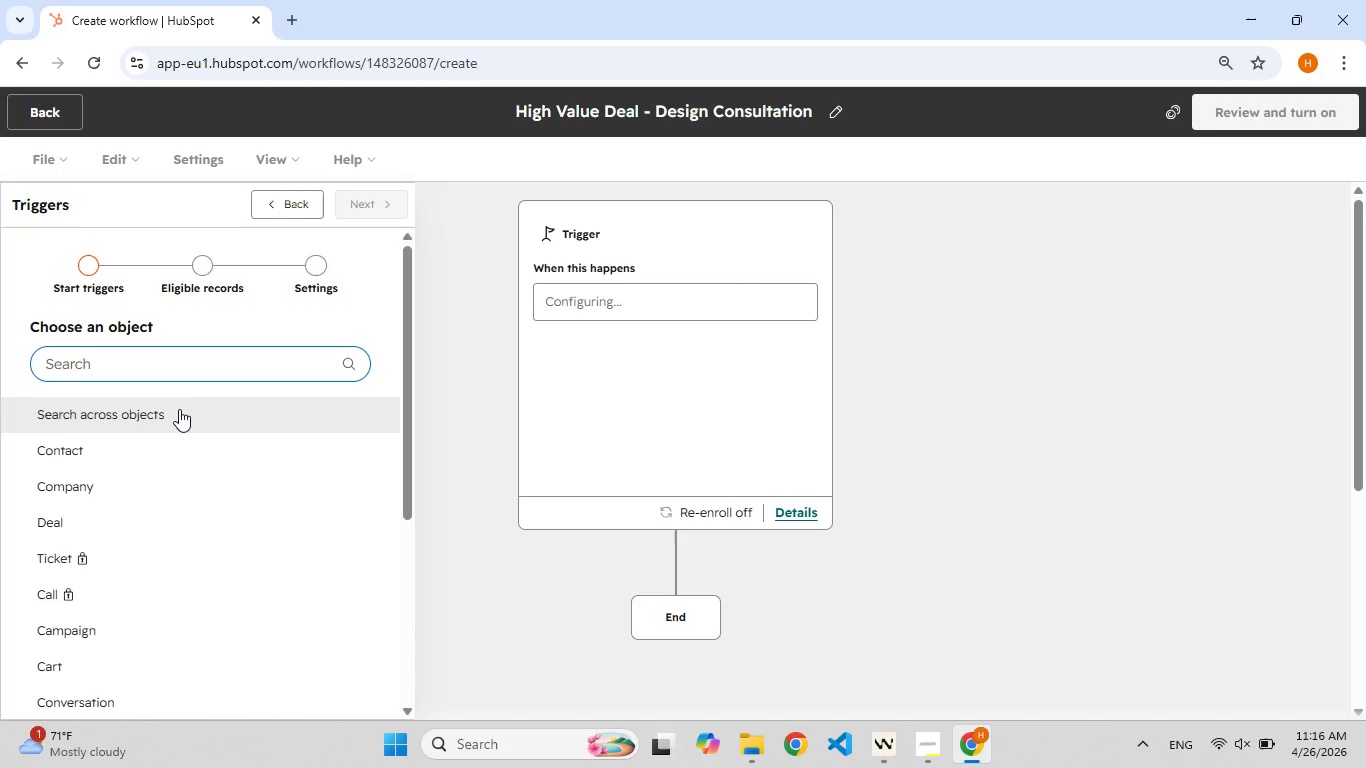 
key(Backspace)
 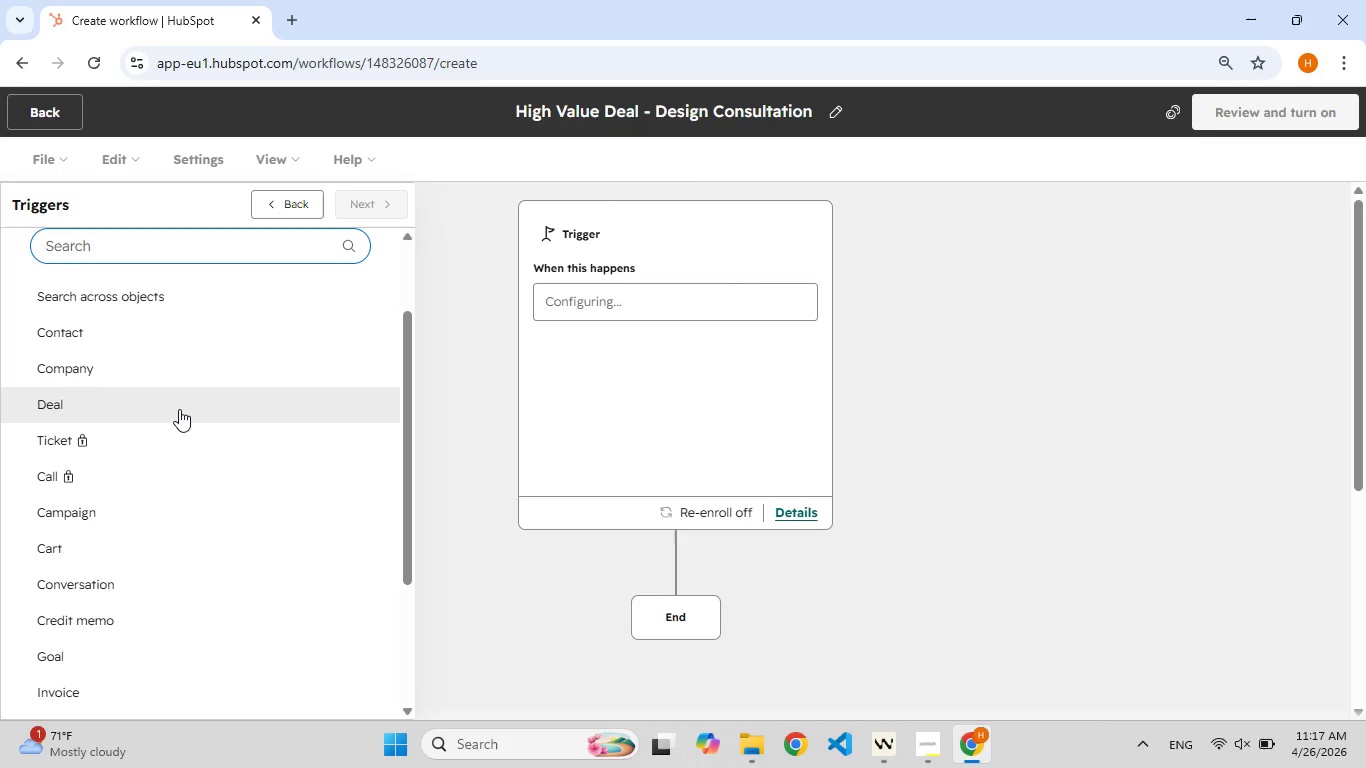 
key(F9)
 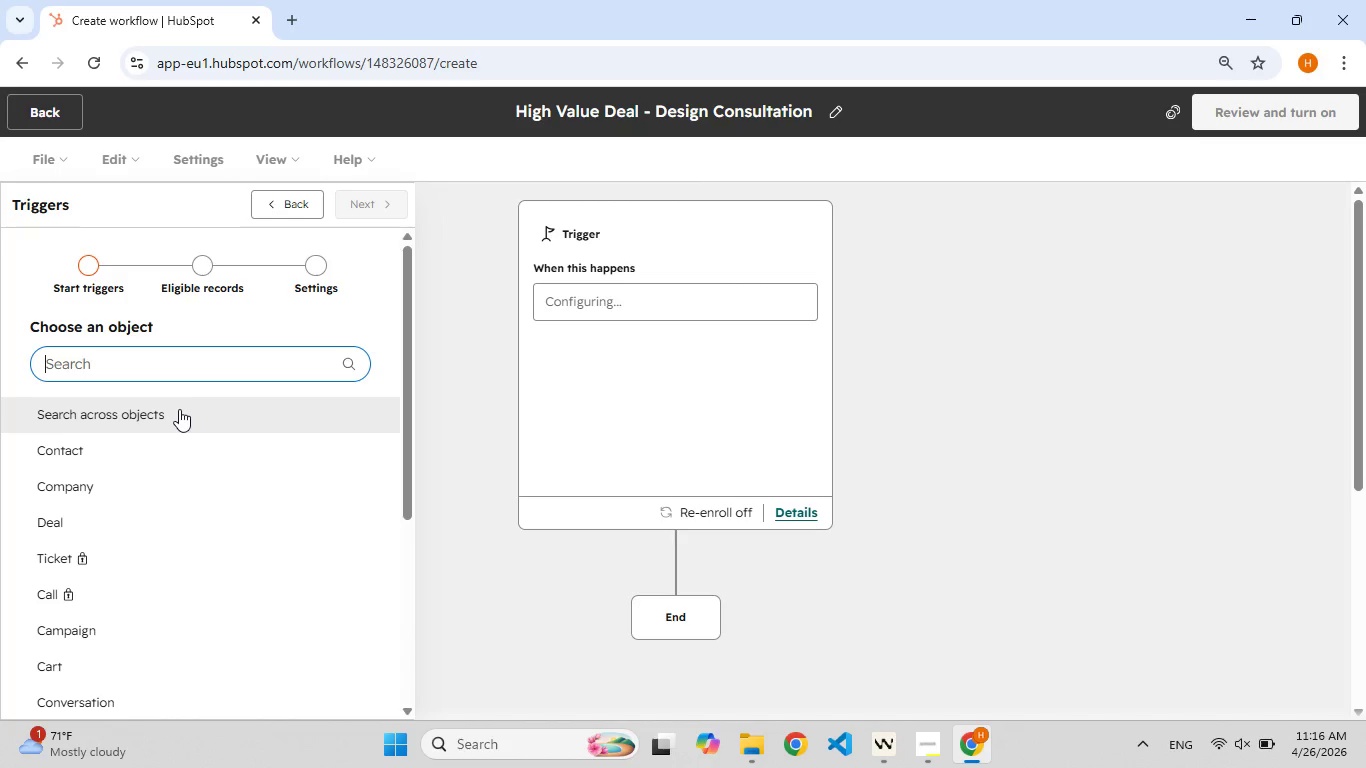 
wait(53.92)
 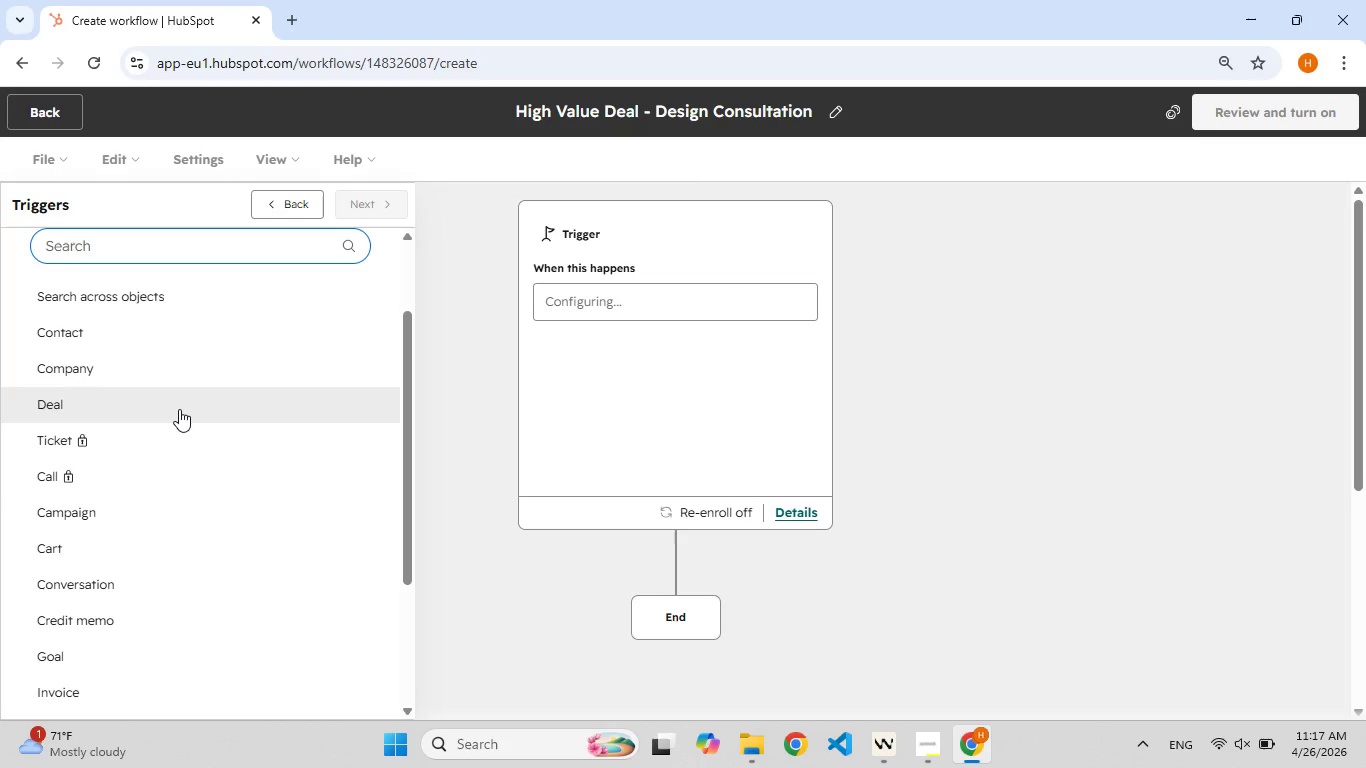 
type(dea)
 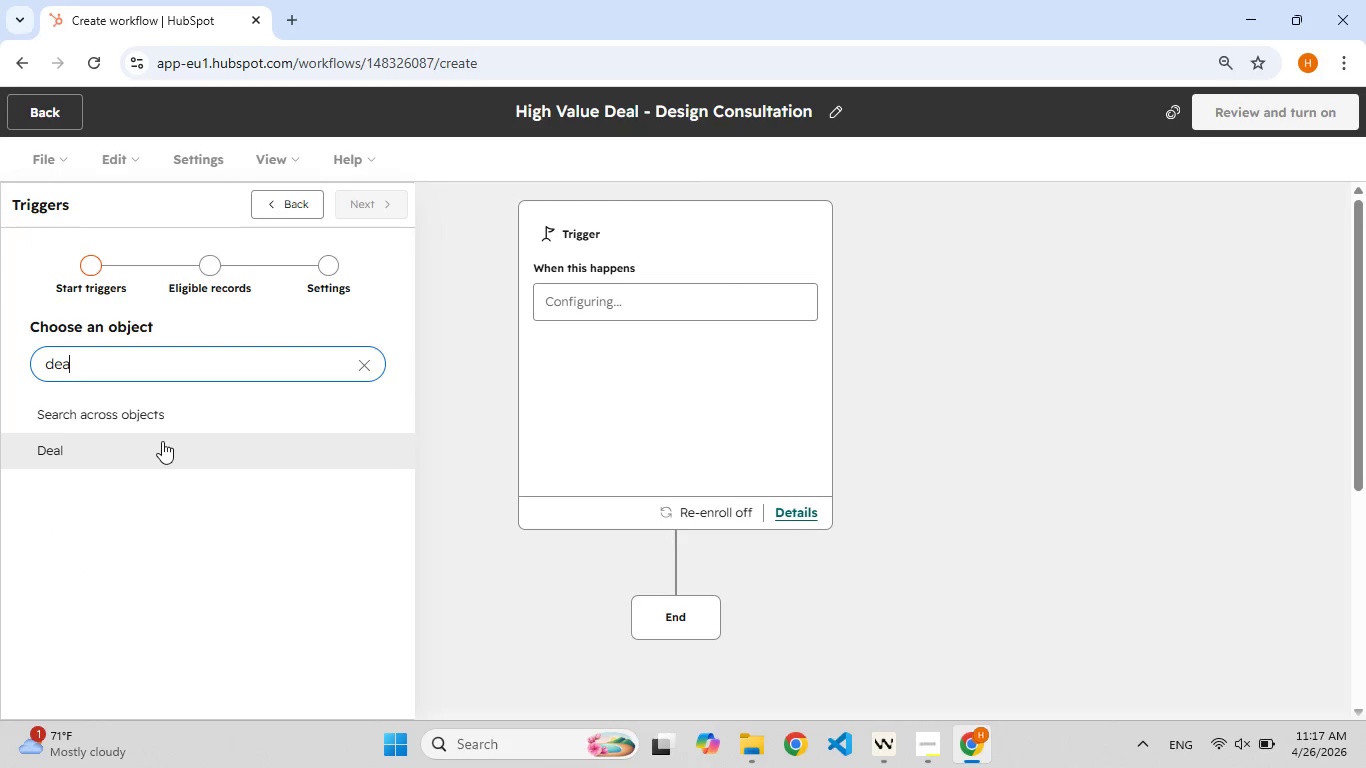 
left_click([162, 441])
 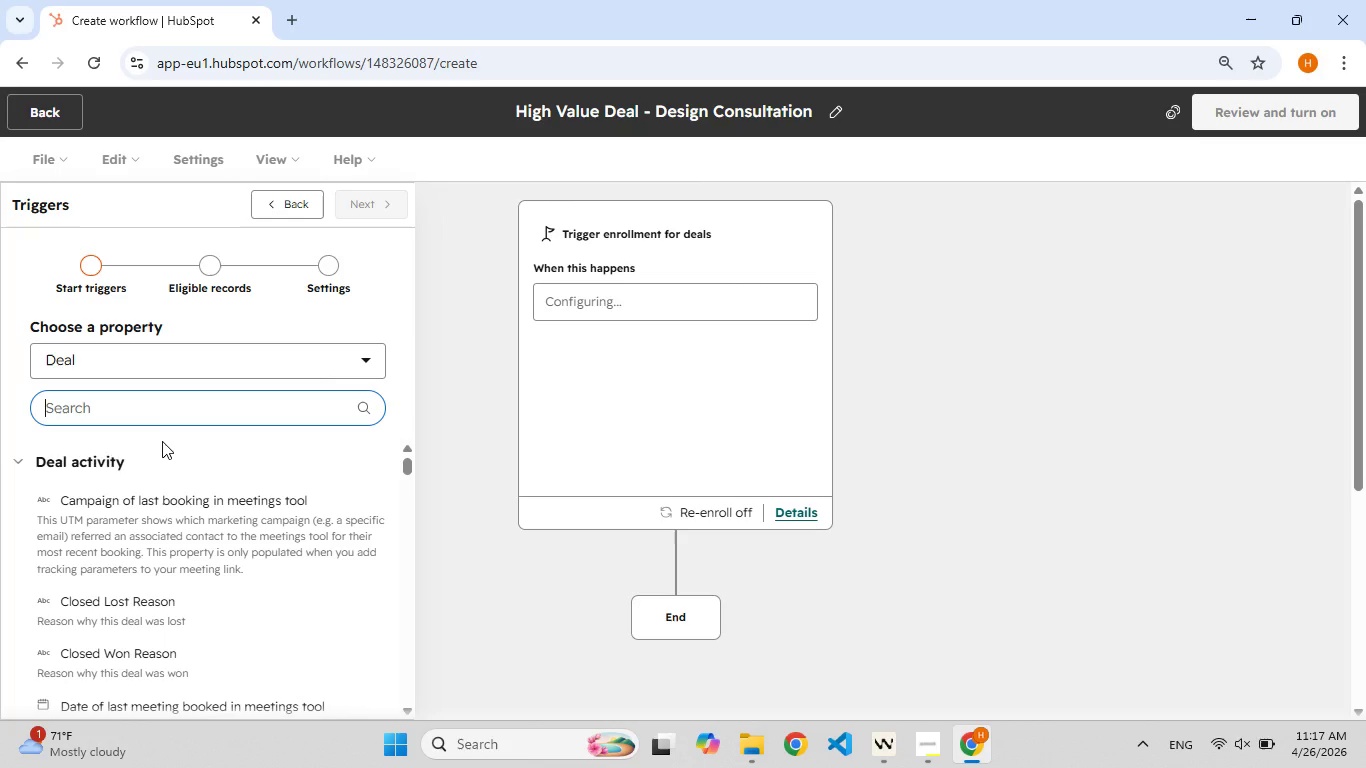 
wait(14.94)
 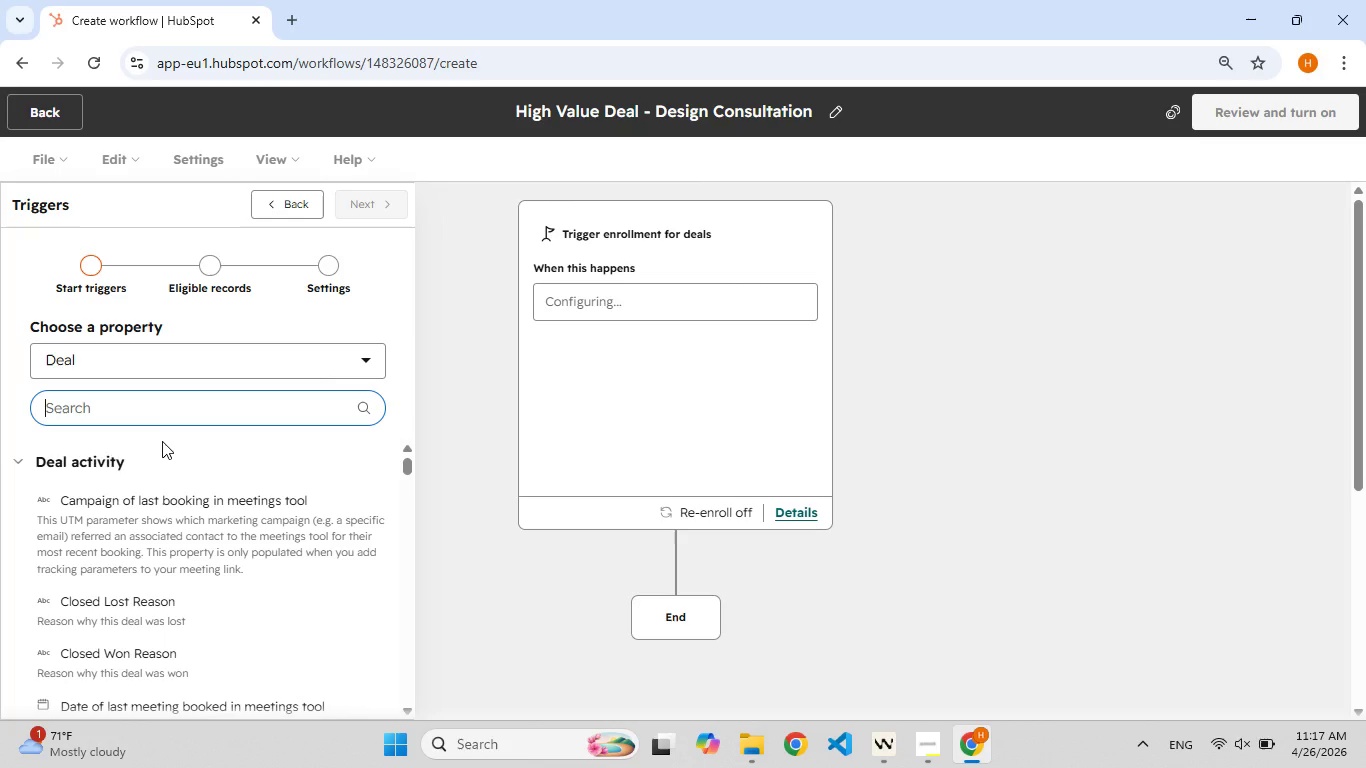 
type(amou)
 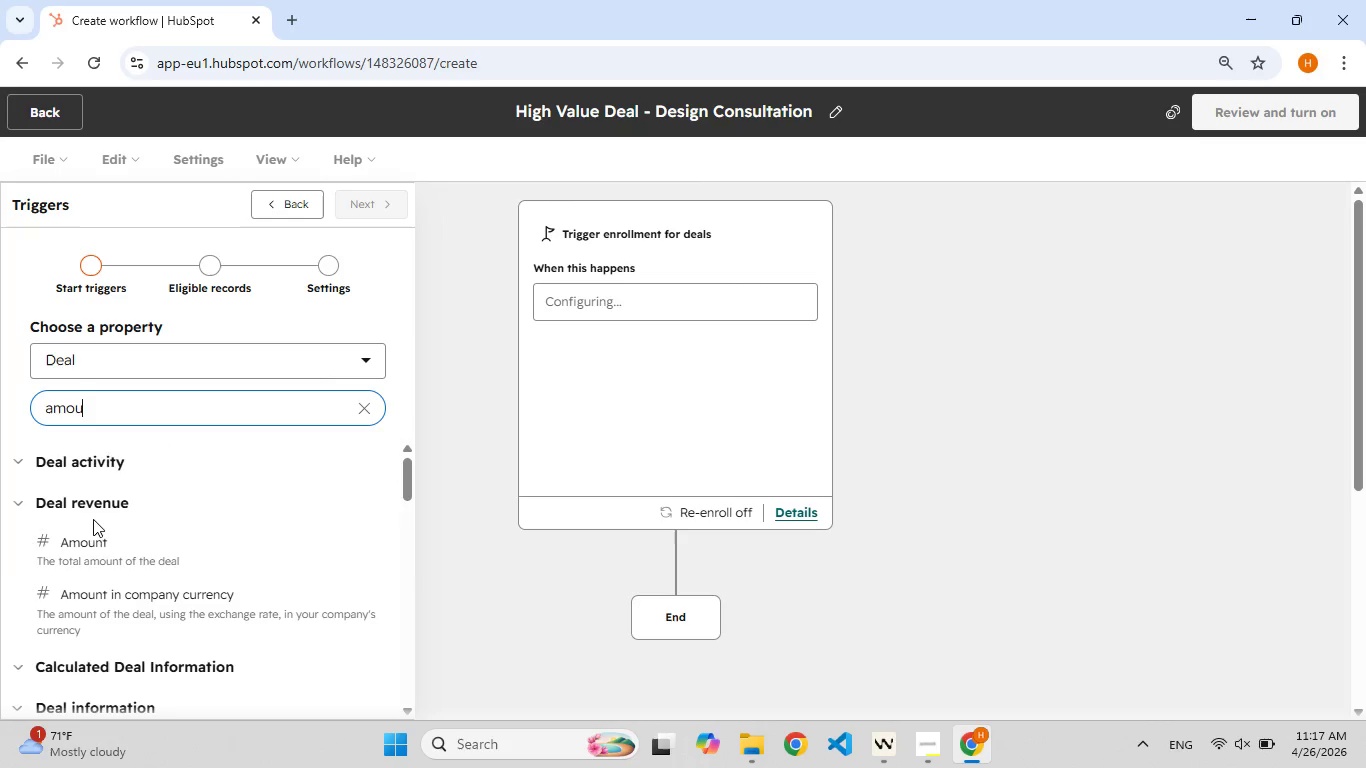 
left_click([85, 546])
 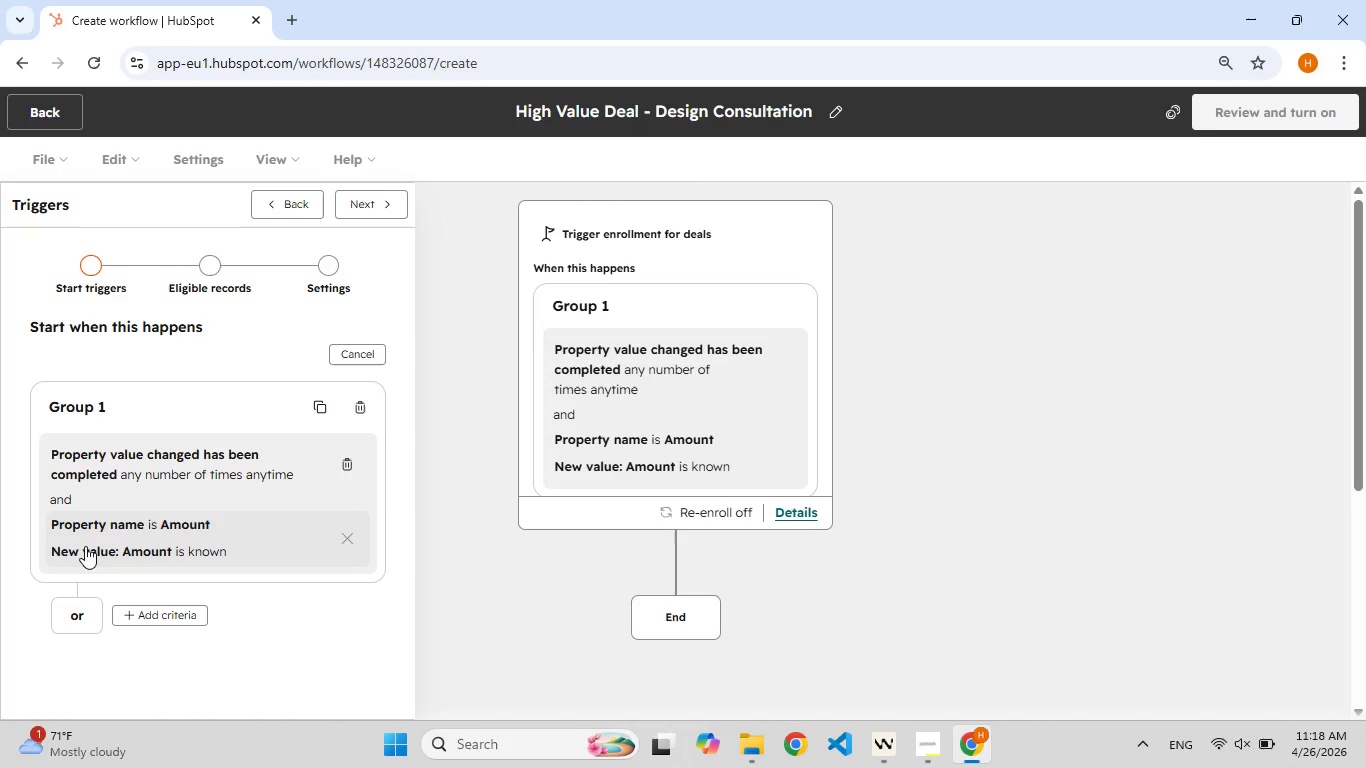 
wait(23.23)
 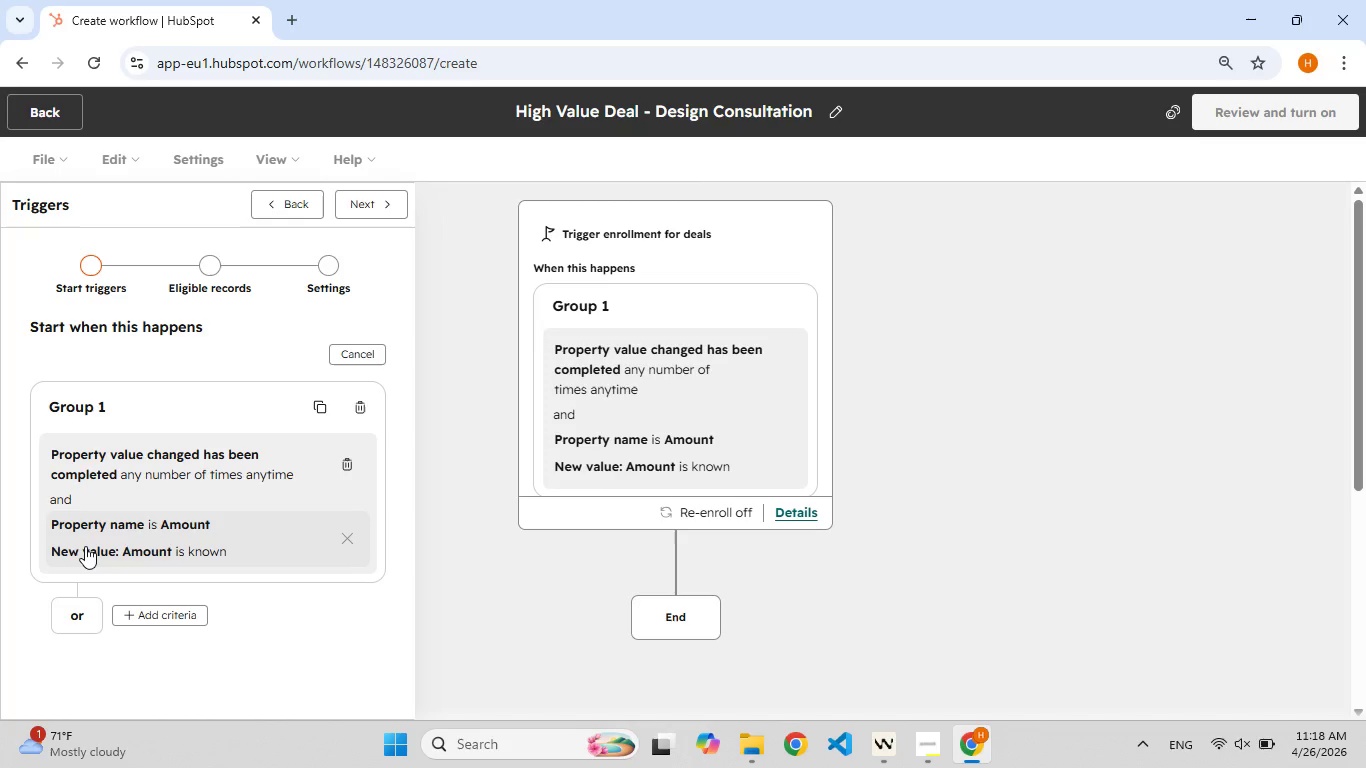 
left_click([185, 622])
 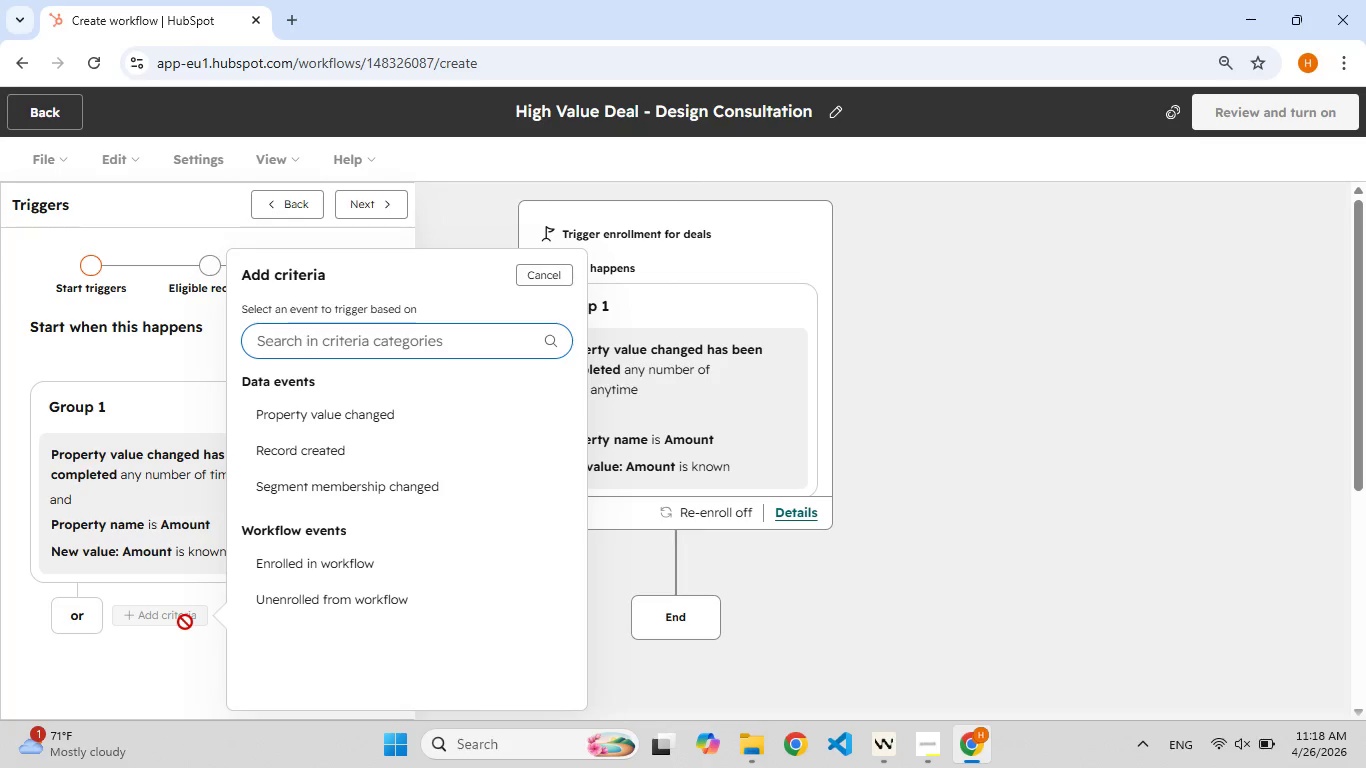 
wait(38.08)
 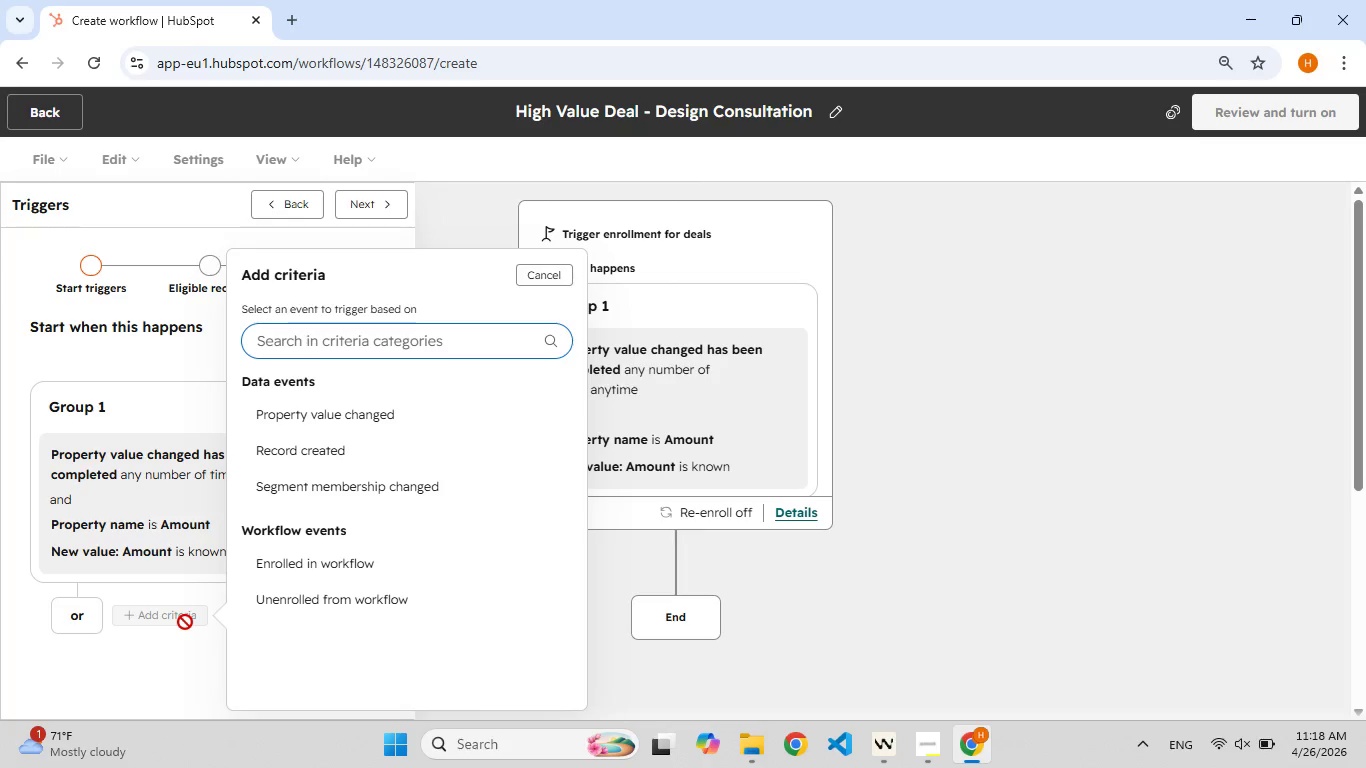 
left_click([173, 671])
 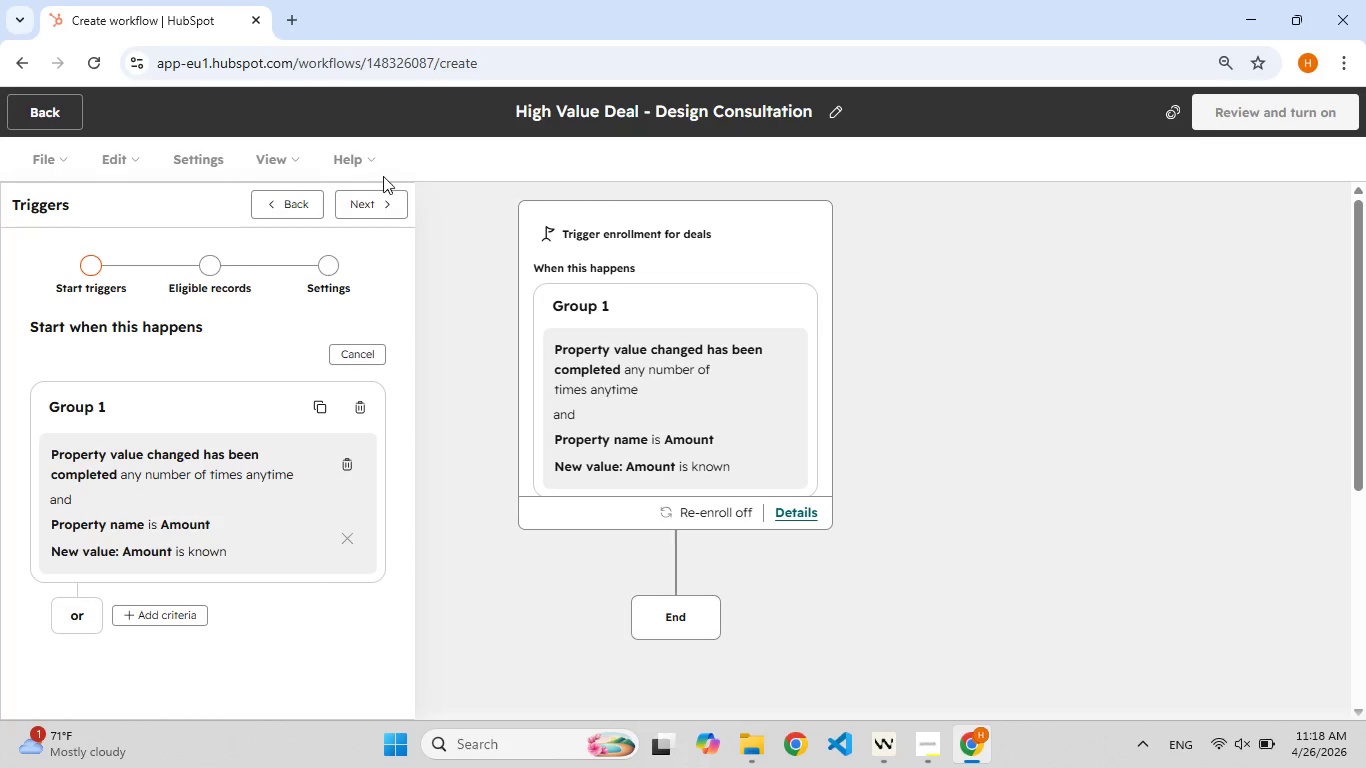 
left_click([379, 190])
 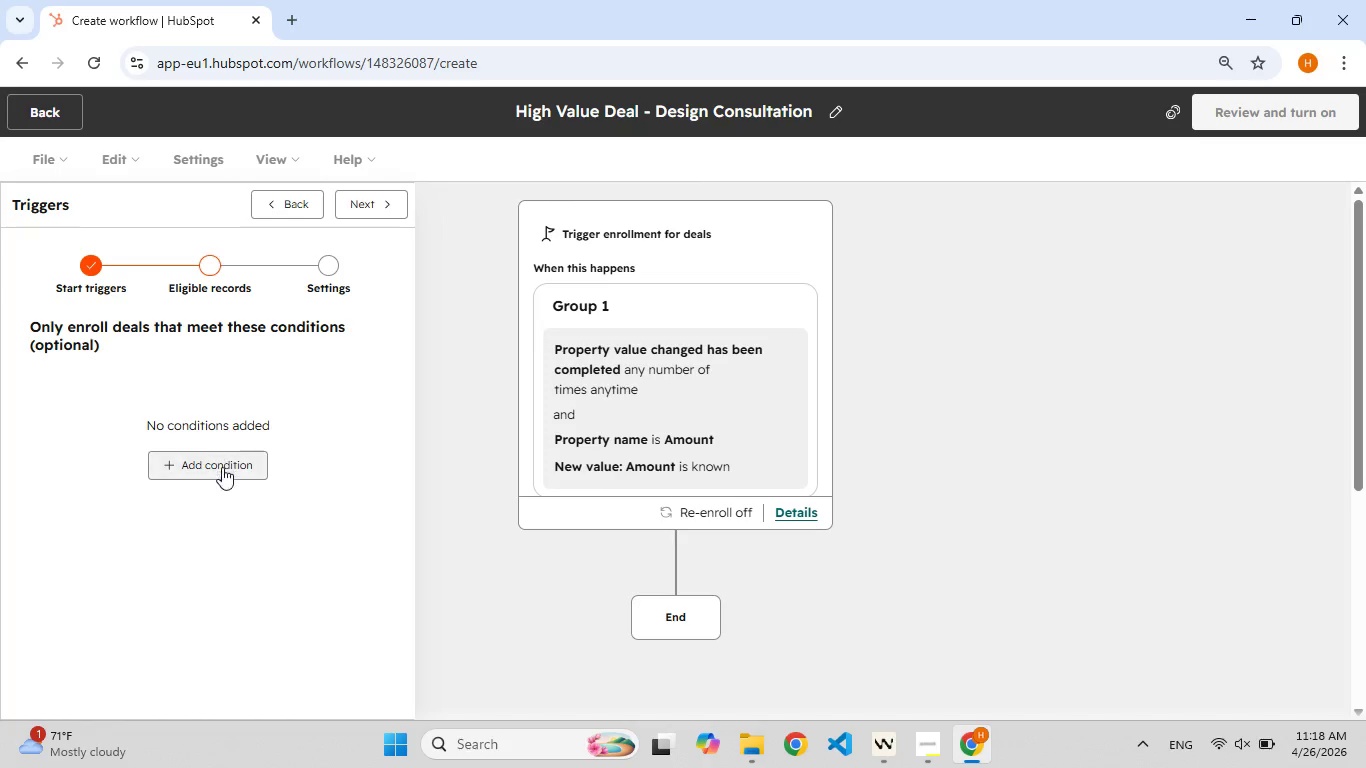 
left_click([222, 476])
 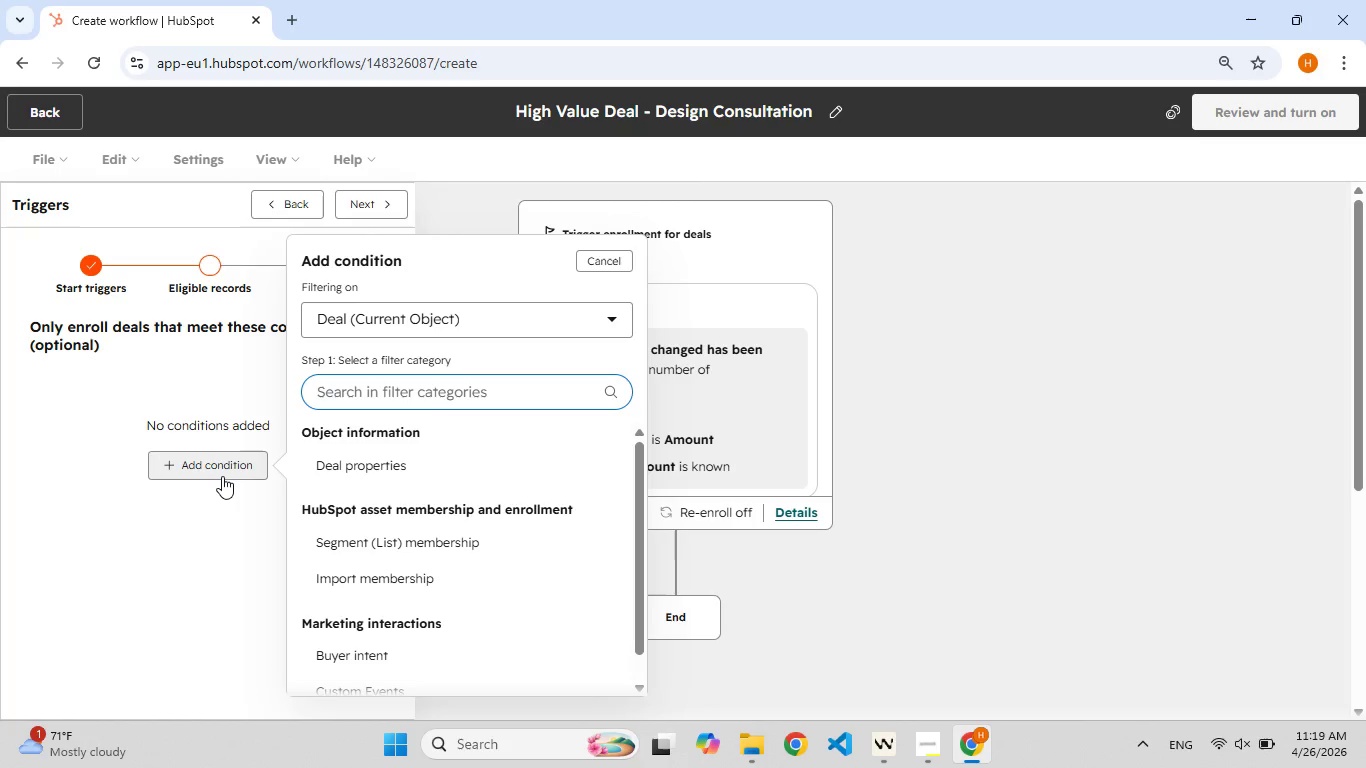 
wait(19.61)
 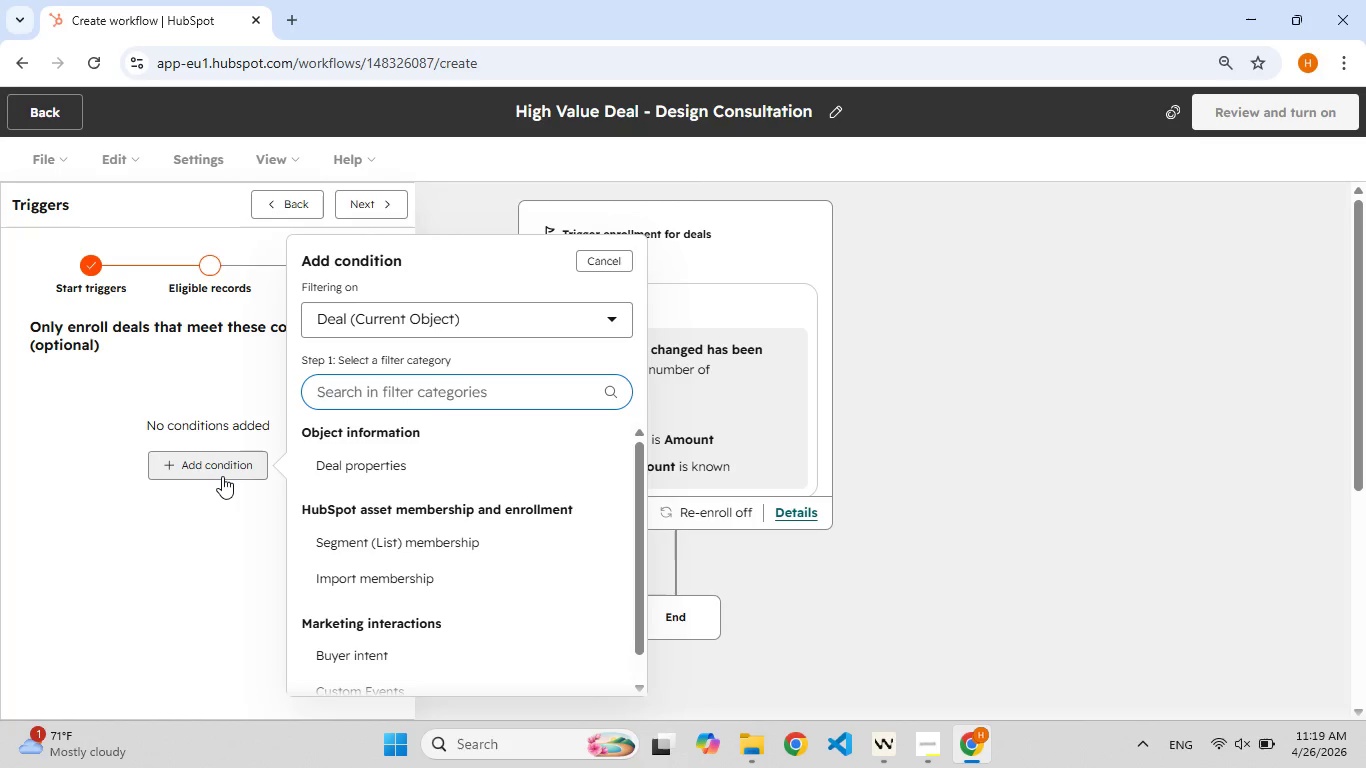 
key(A)
 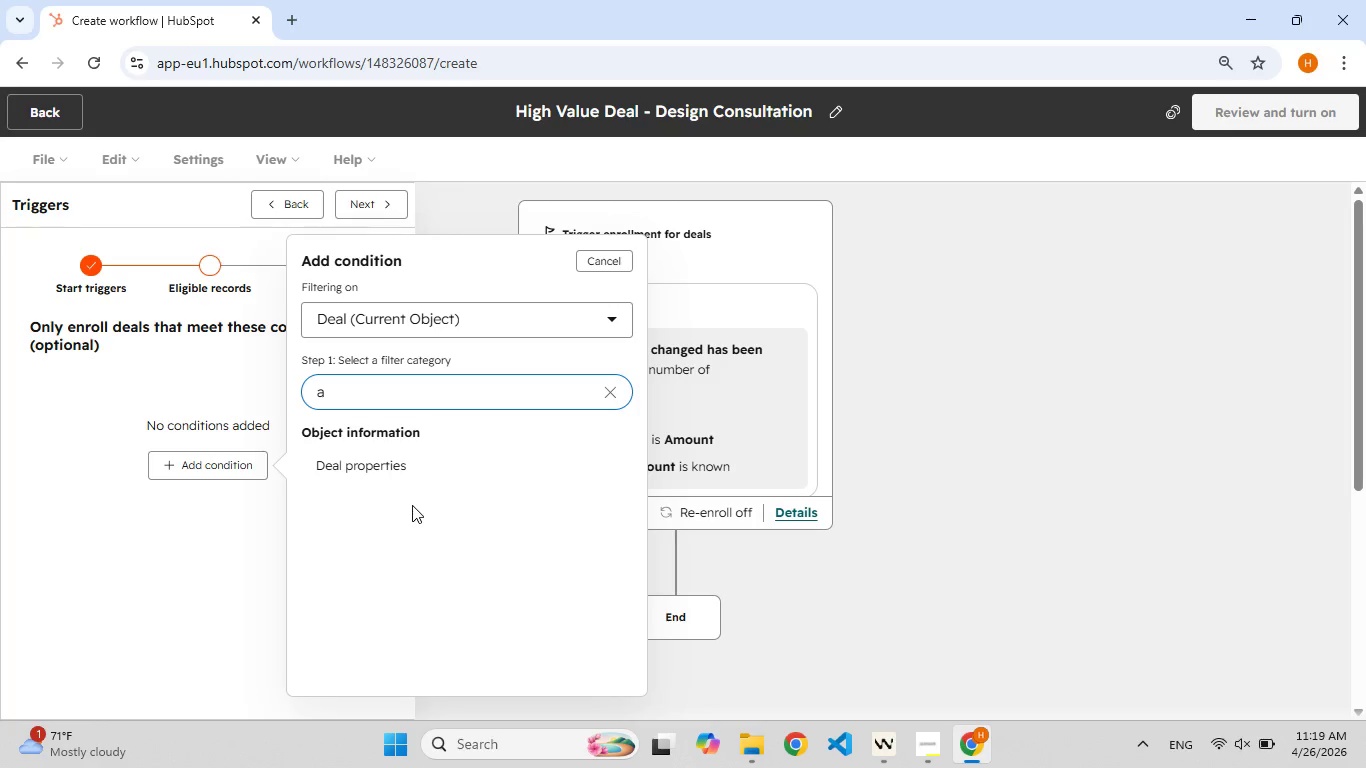 
key(F9)
 